 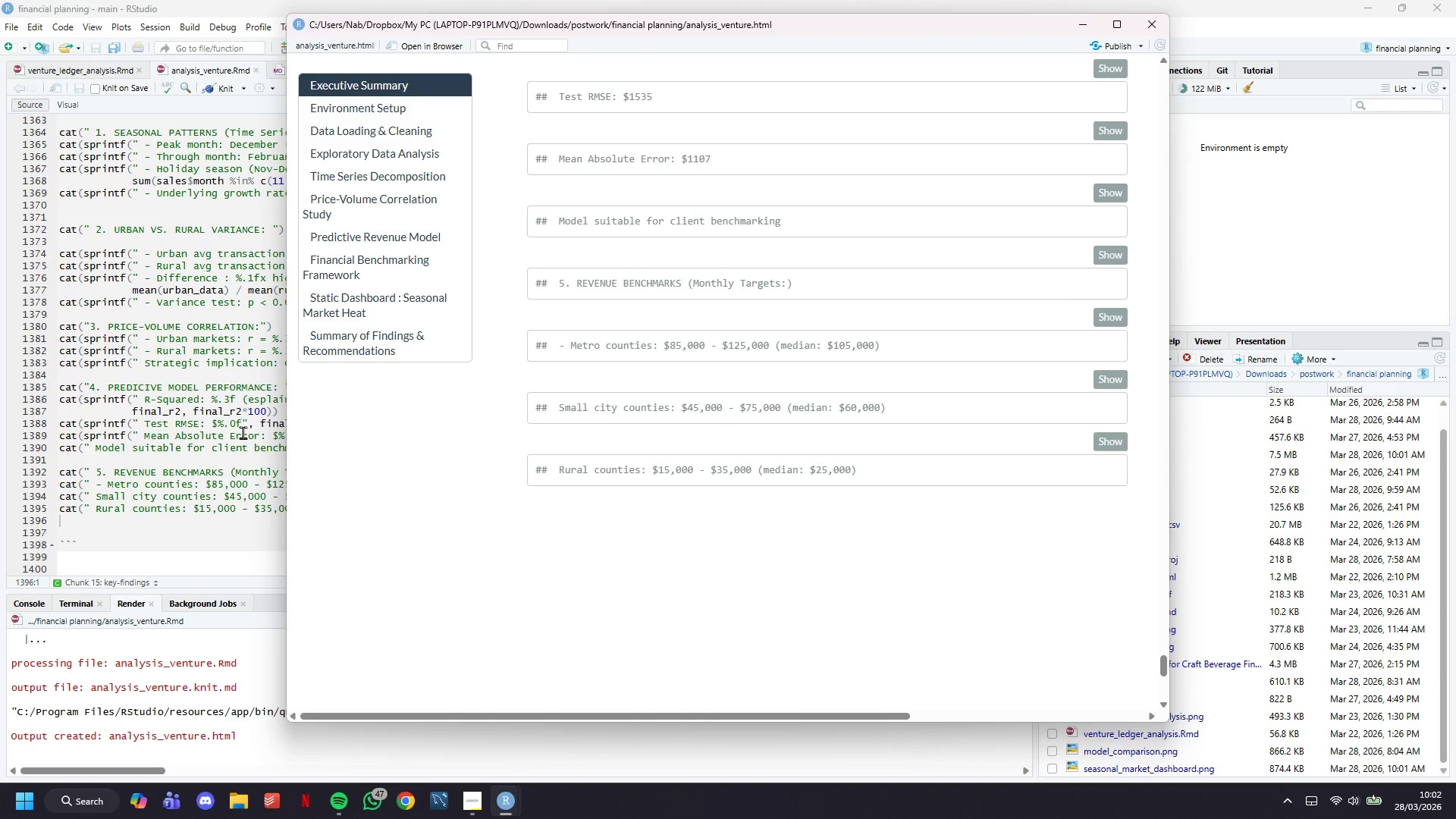 
left_click([155, 513])
 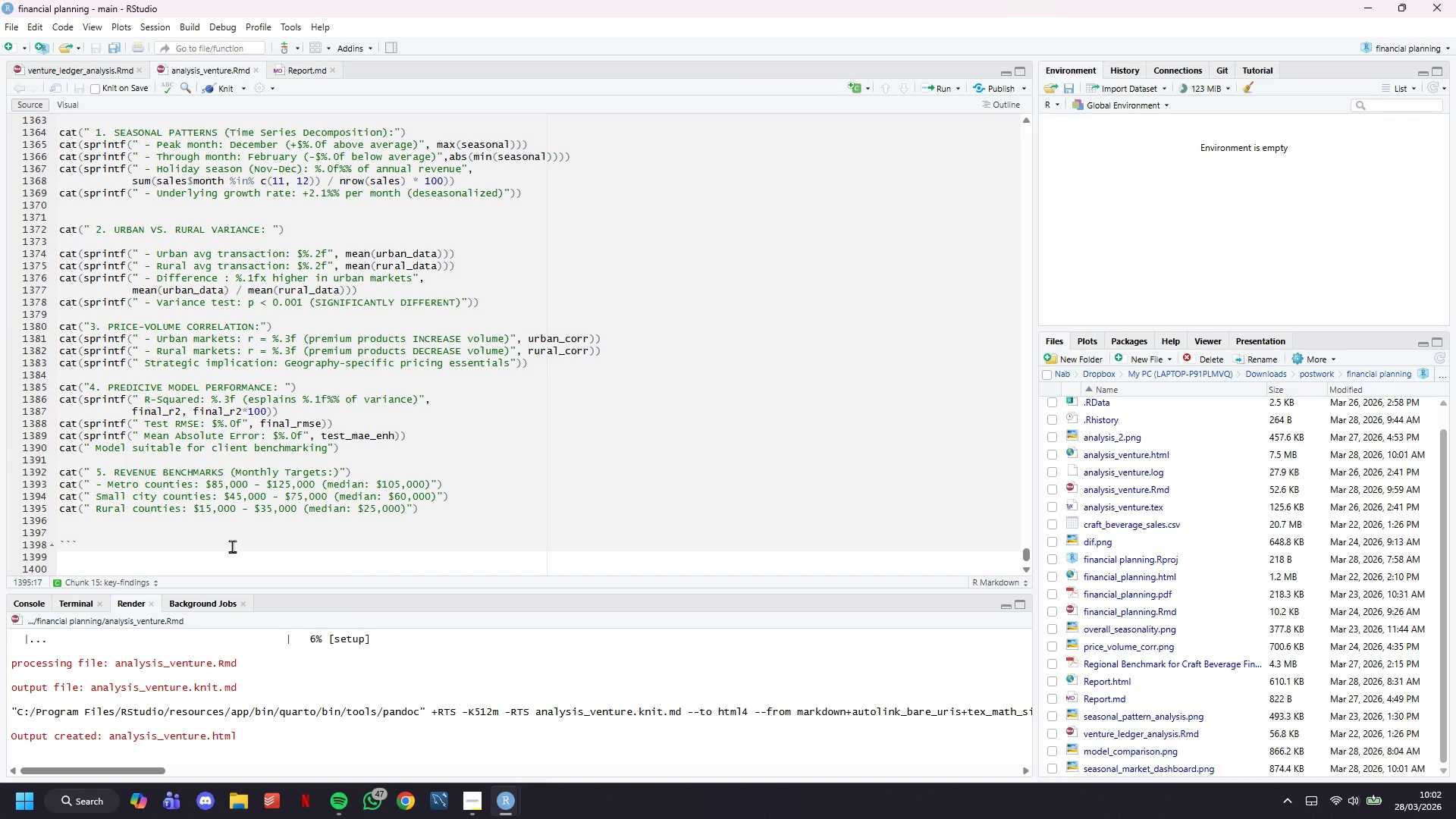 
key(ArrowDown)
 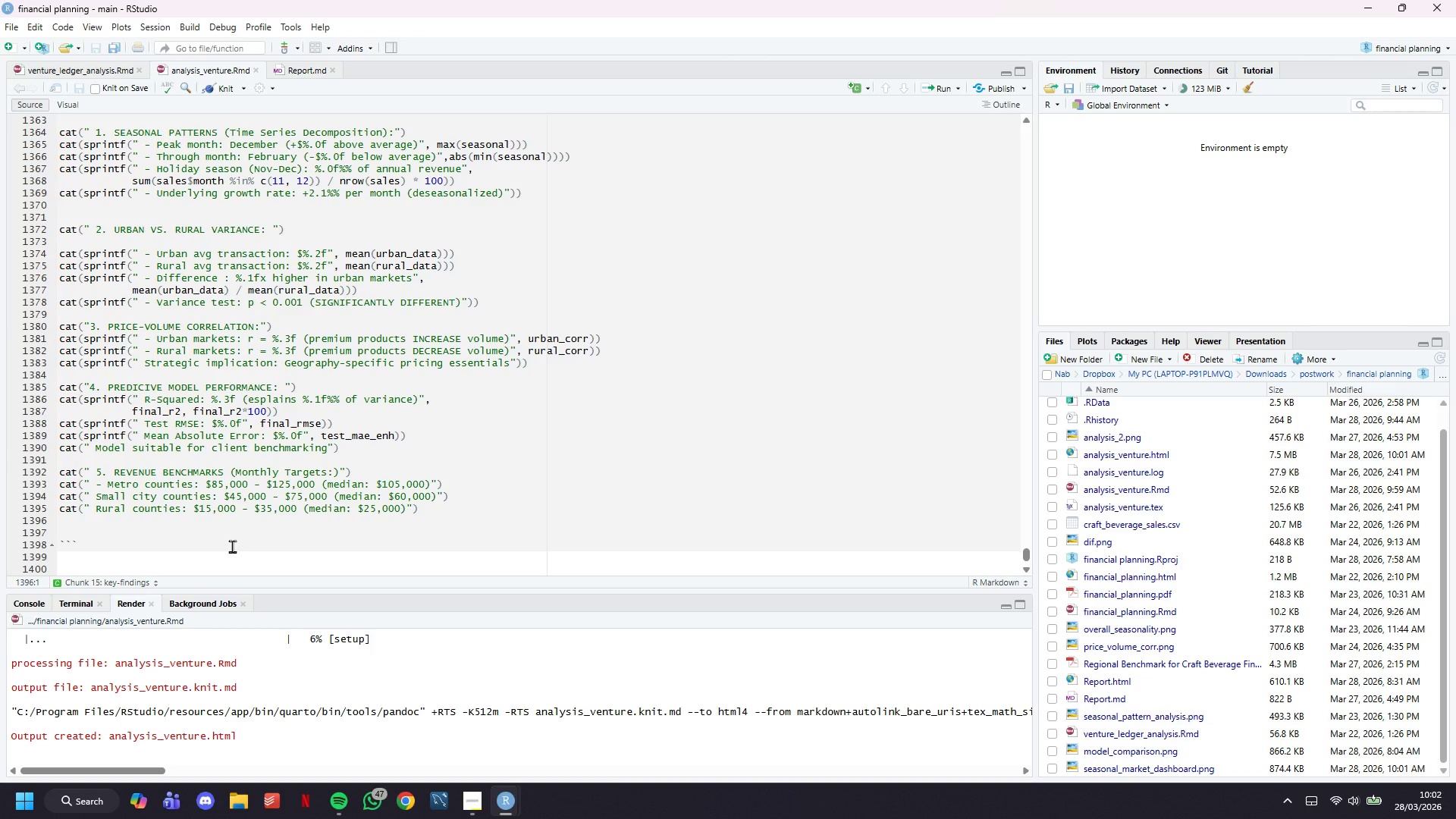 
wait(6.56)
 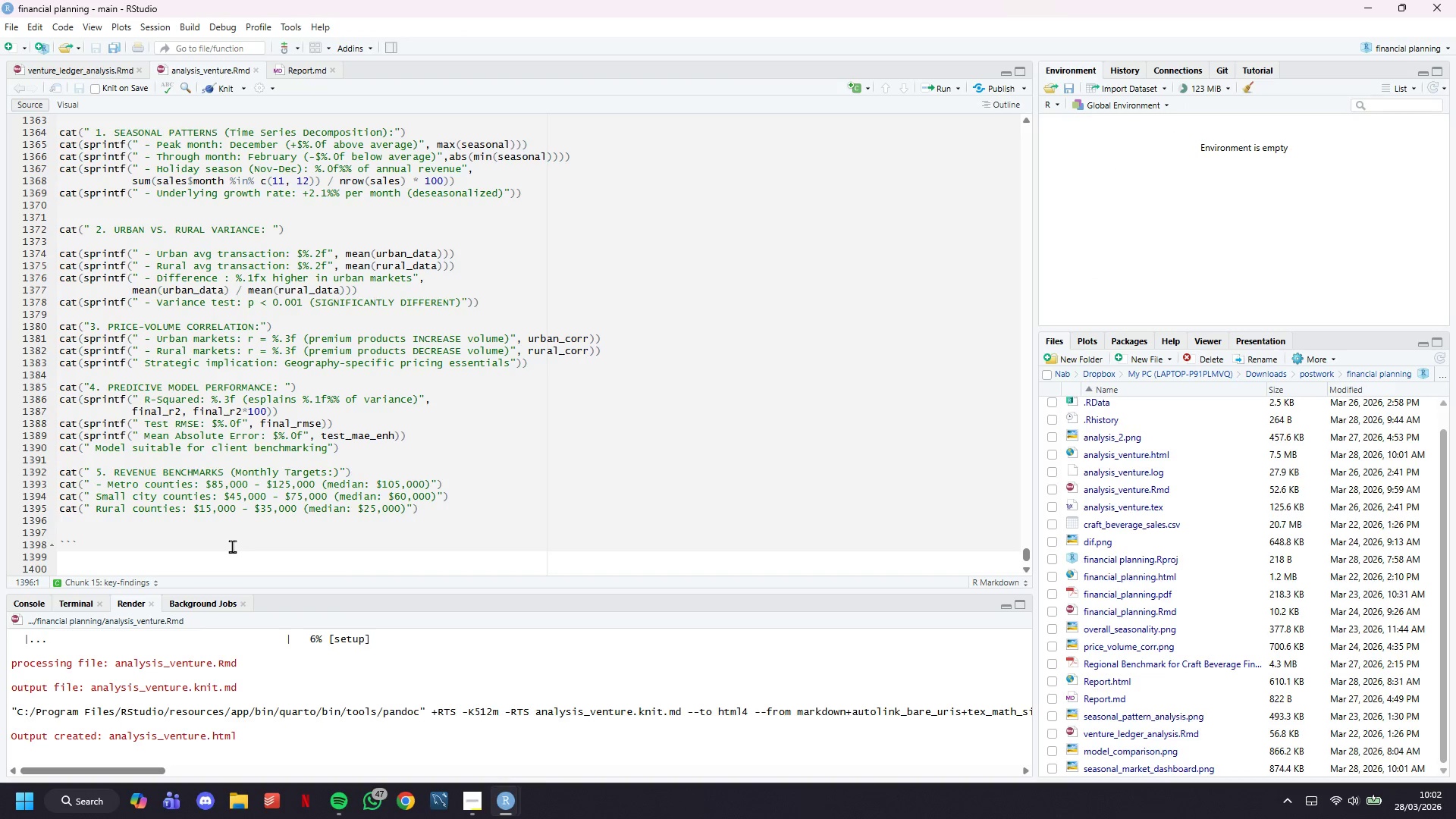 
scroll: coordinate [249, 494], scroll_direction: down, amount: 8.0
 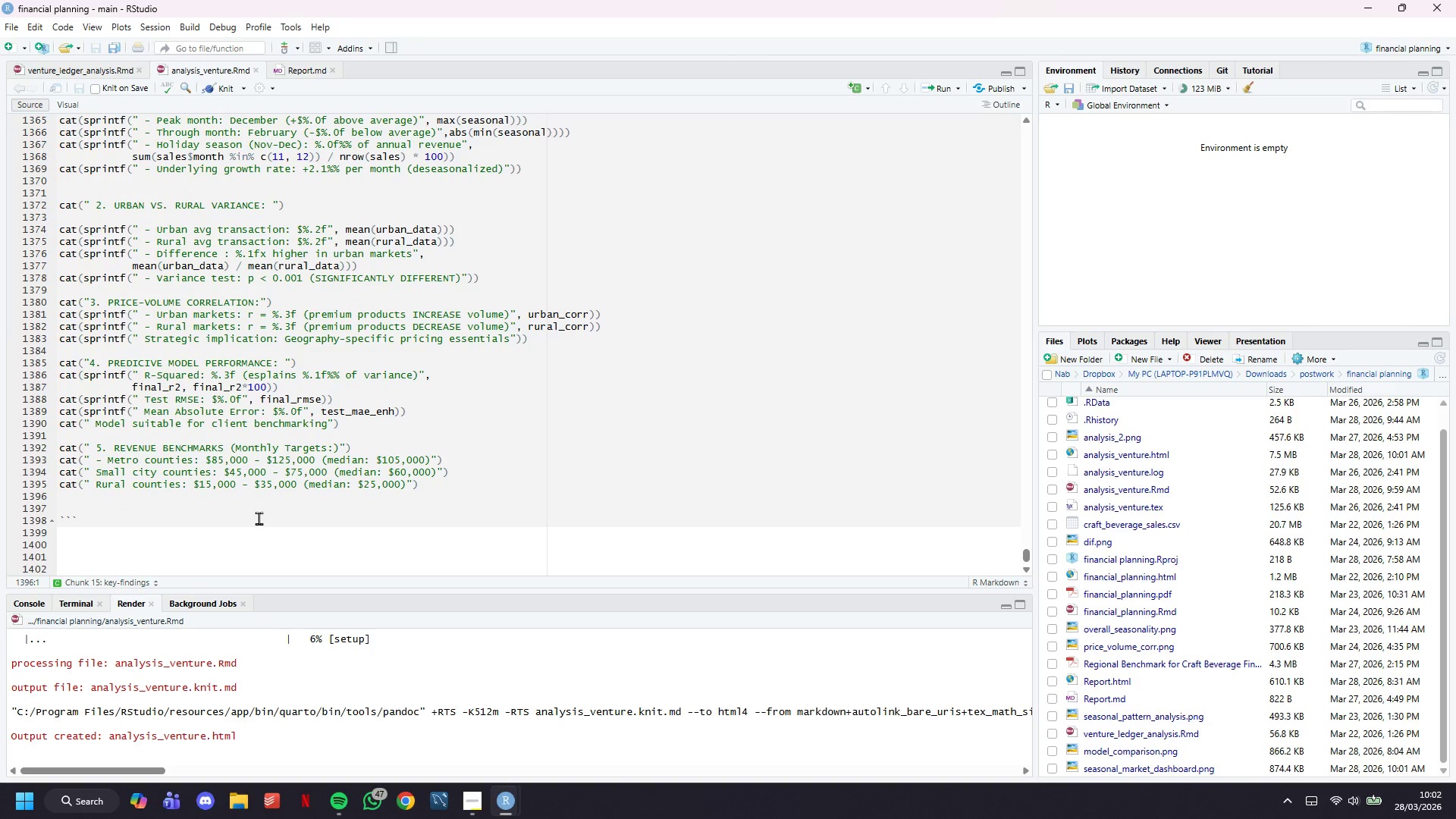 
left_click([259, 522])
 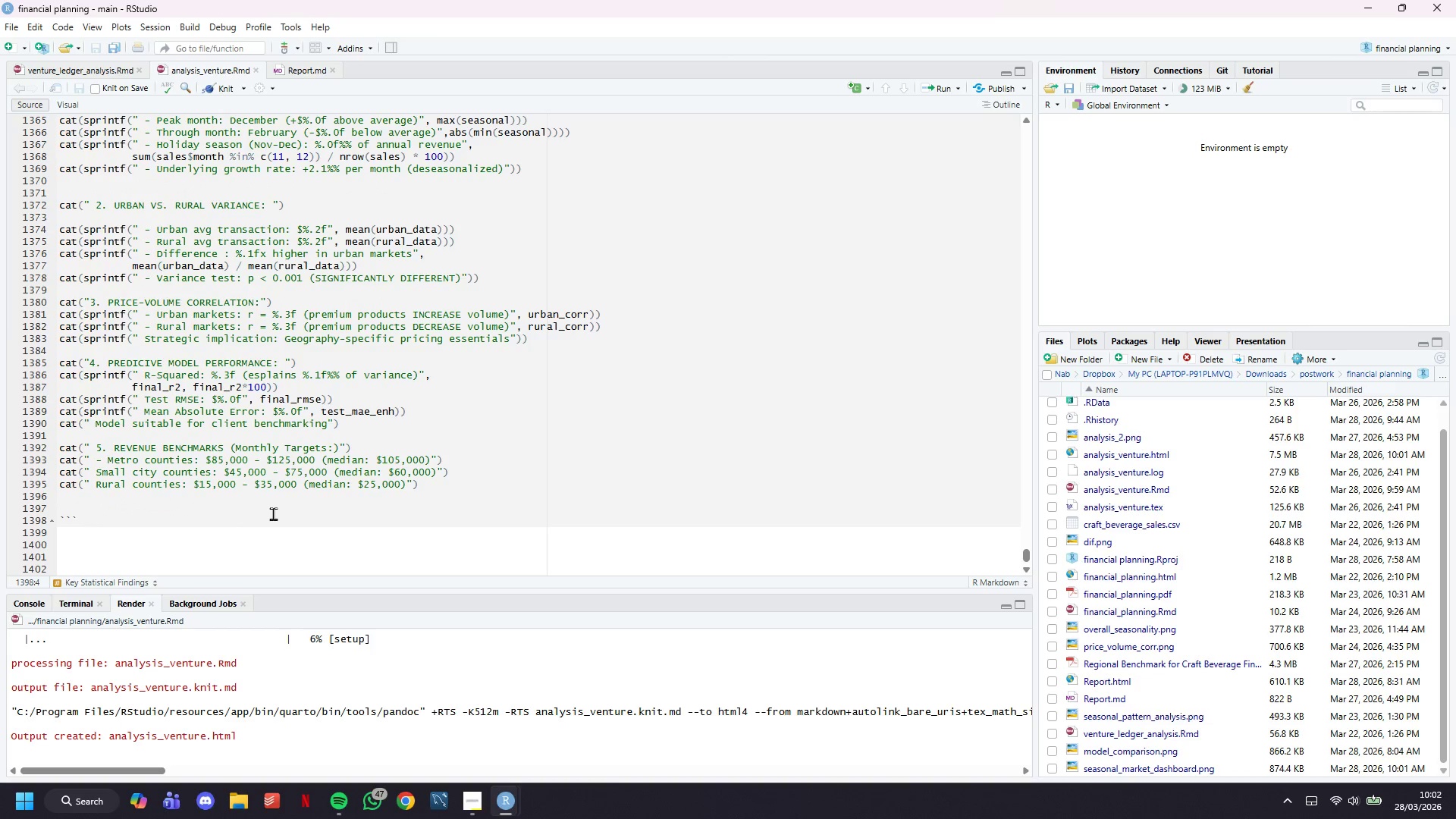 
key(Enter)
 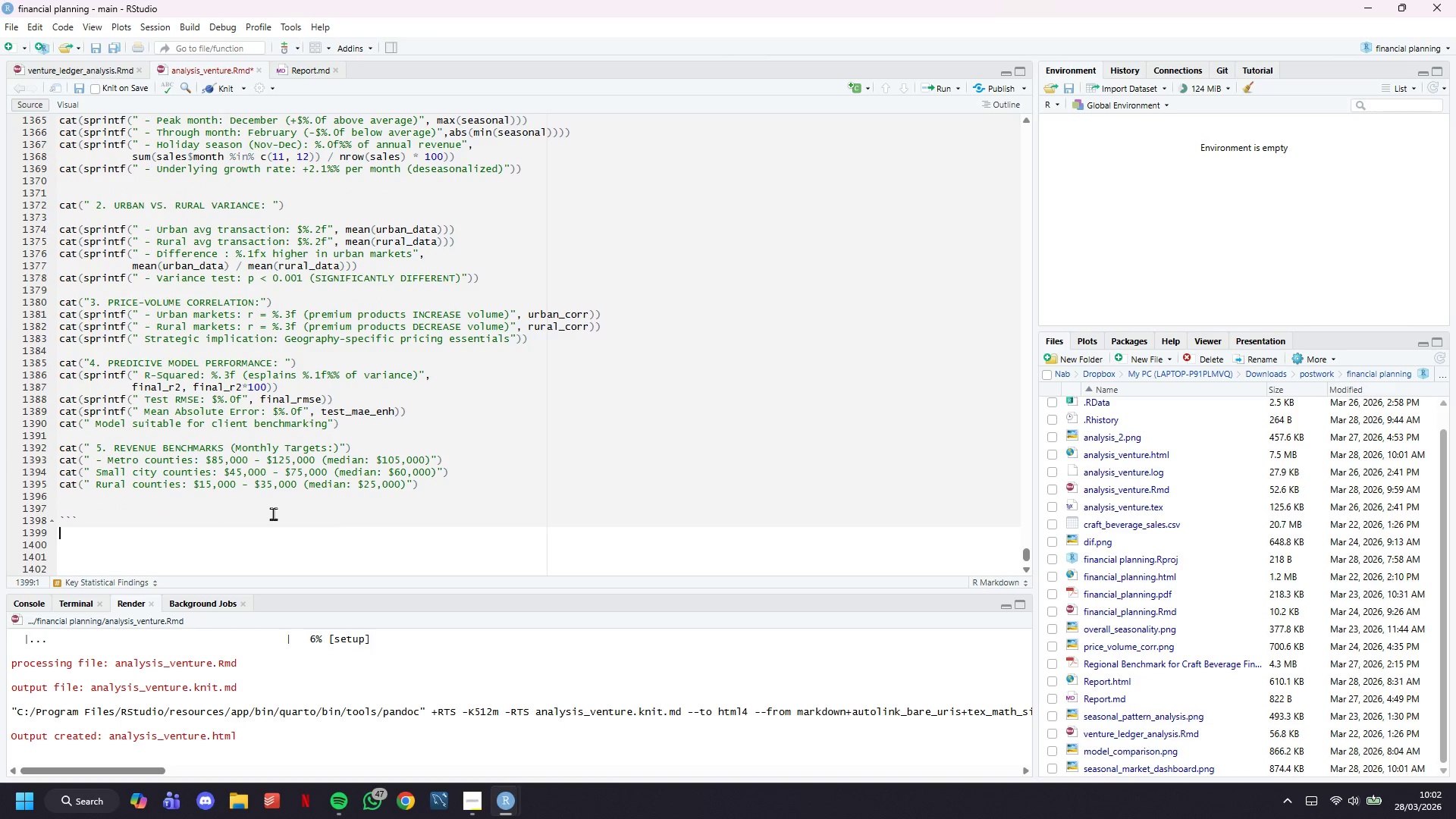 
key(Enter)
 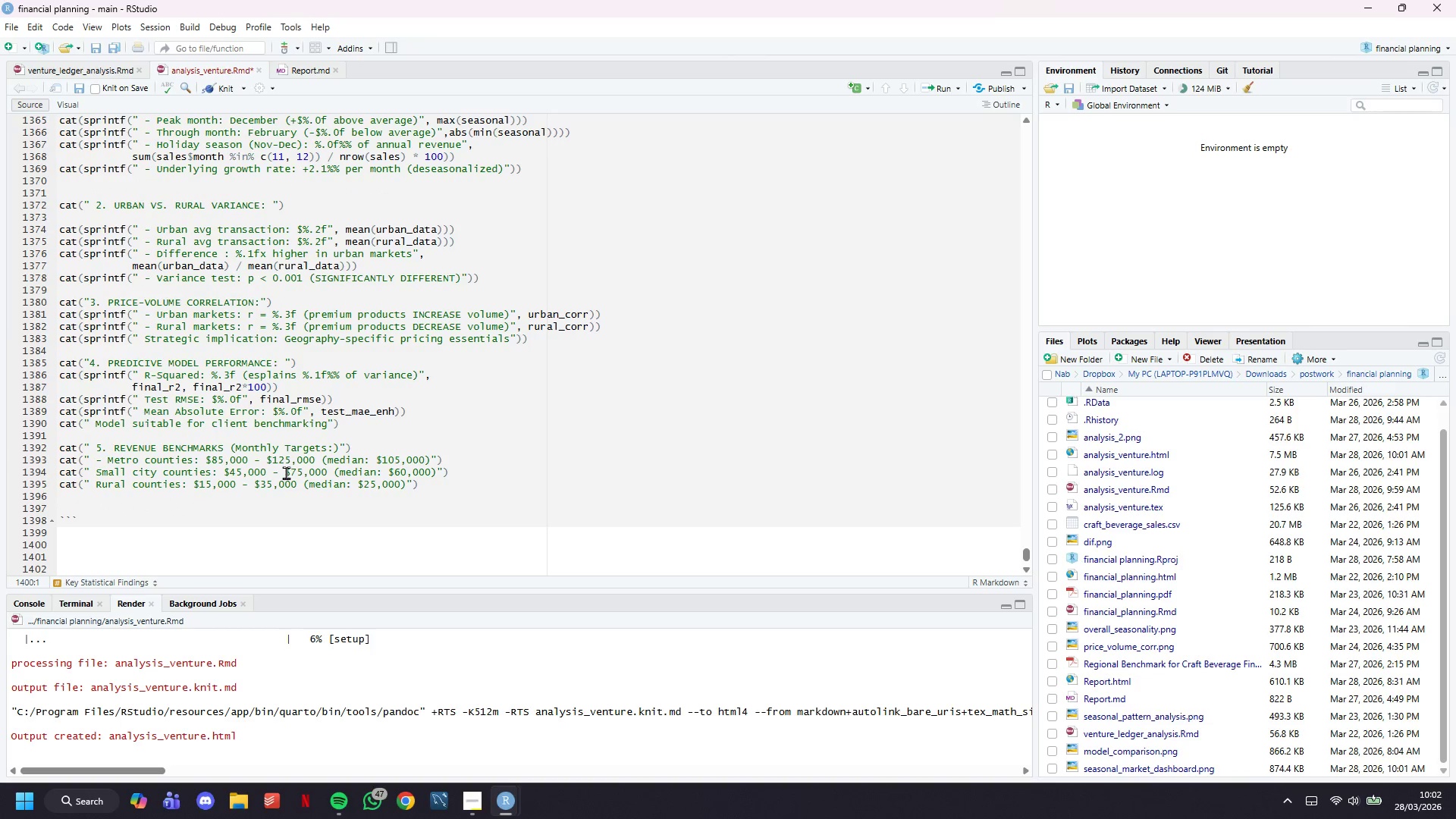 
scroll: coordinate [286, 472], scroll_direction: down, amount: 7.0
 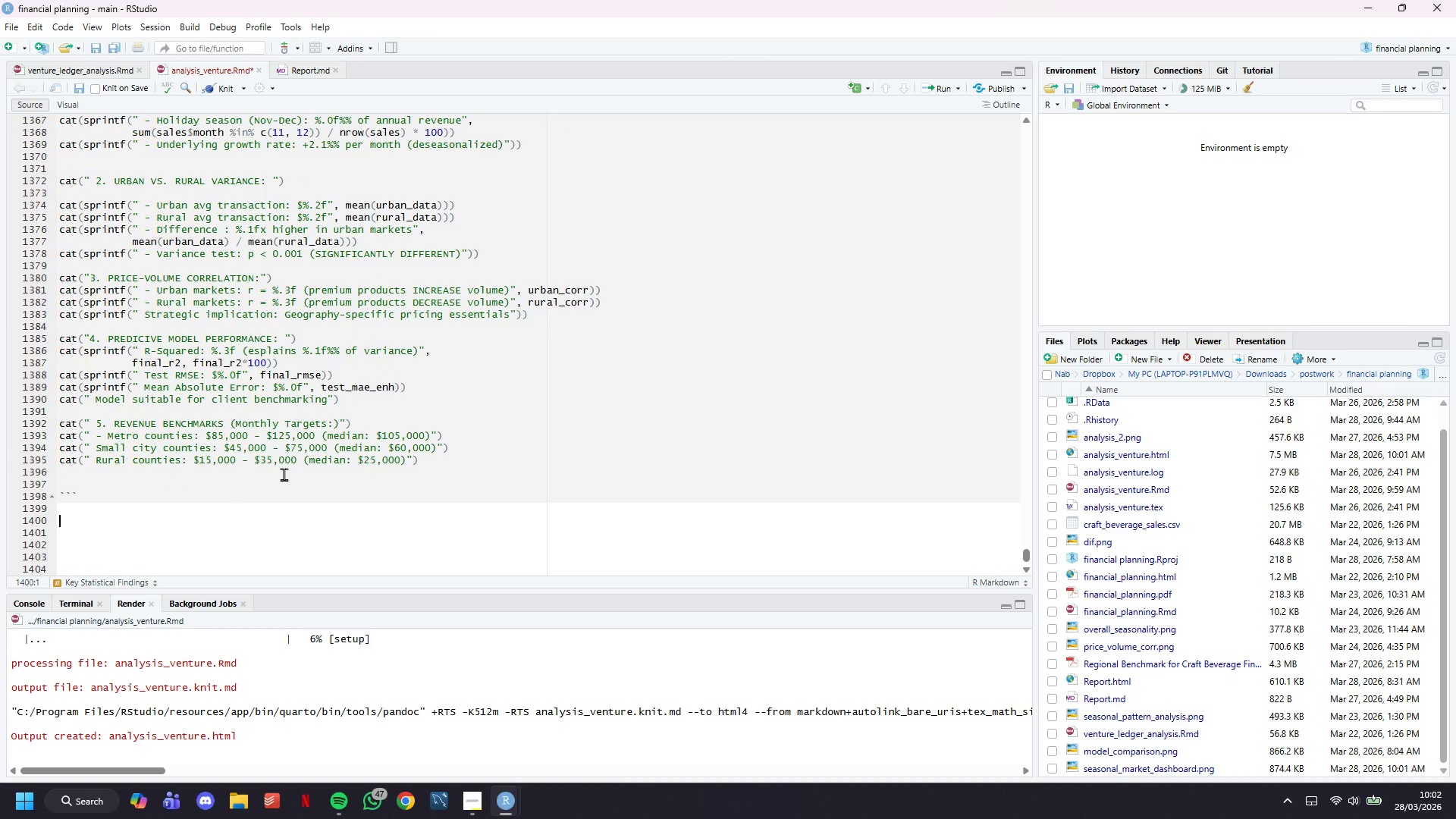 
key(ArrowUp)
 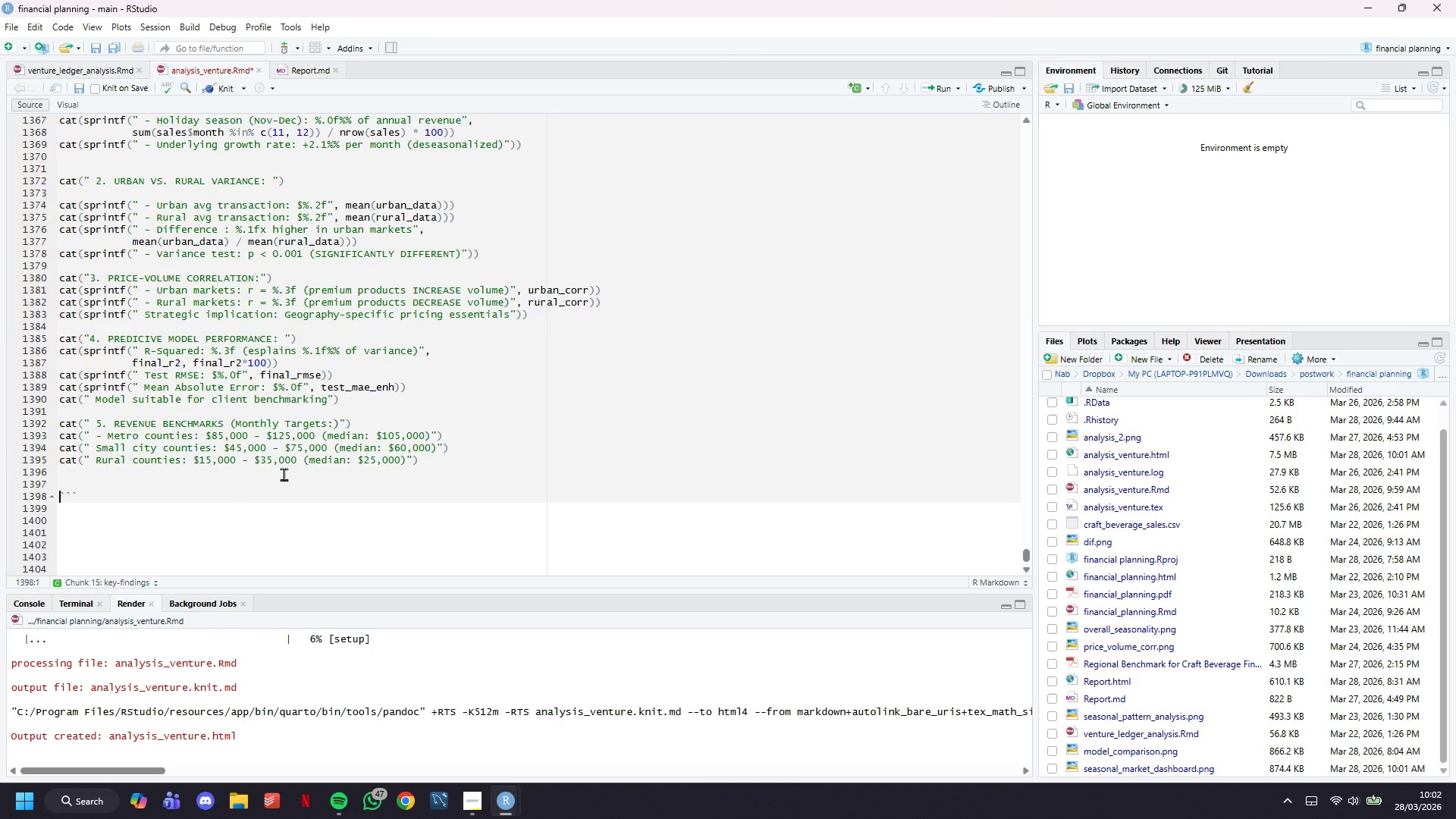 
key(ArrowUp)
 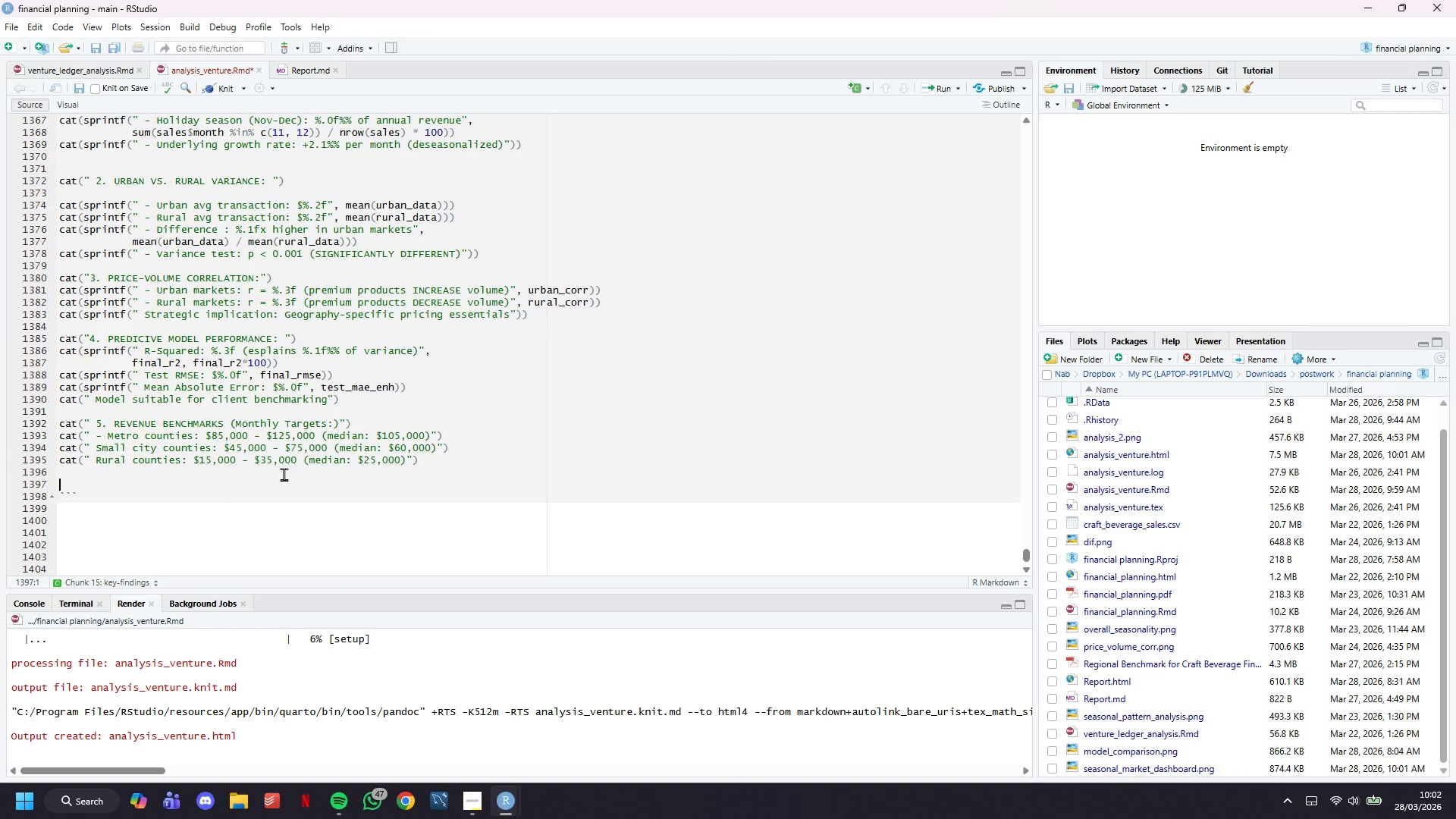 
key(ArrowUp)
 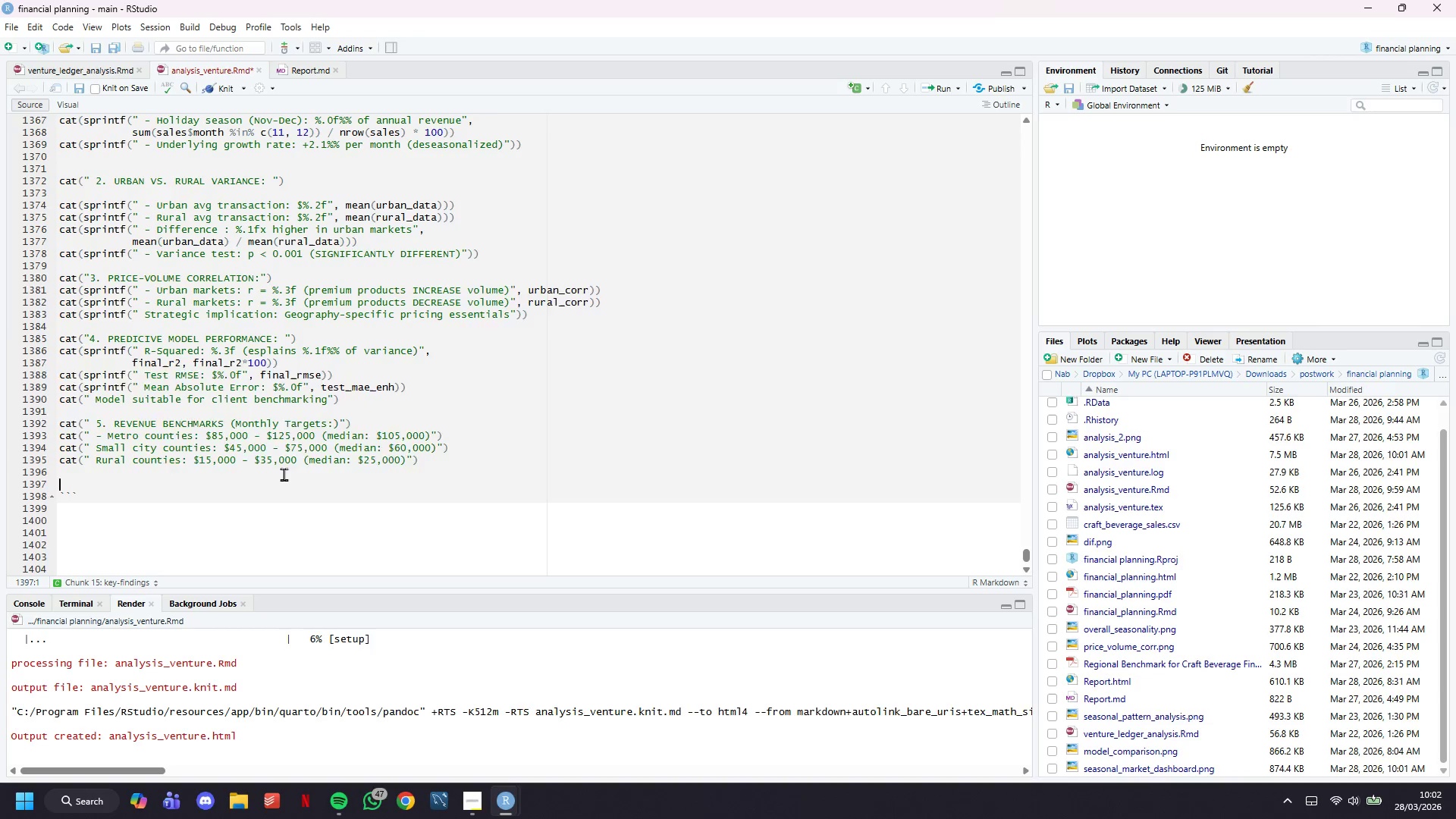 
key(Backspace)
 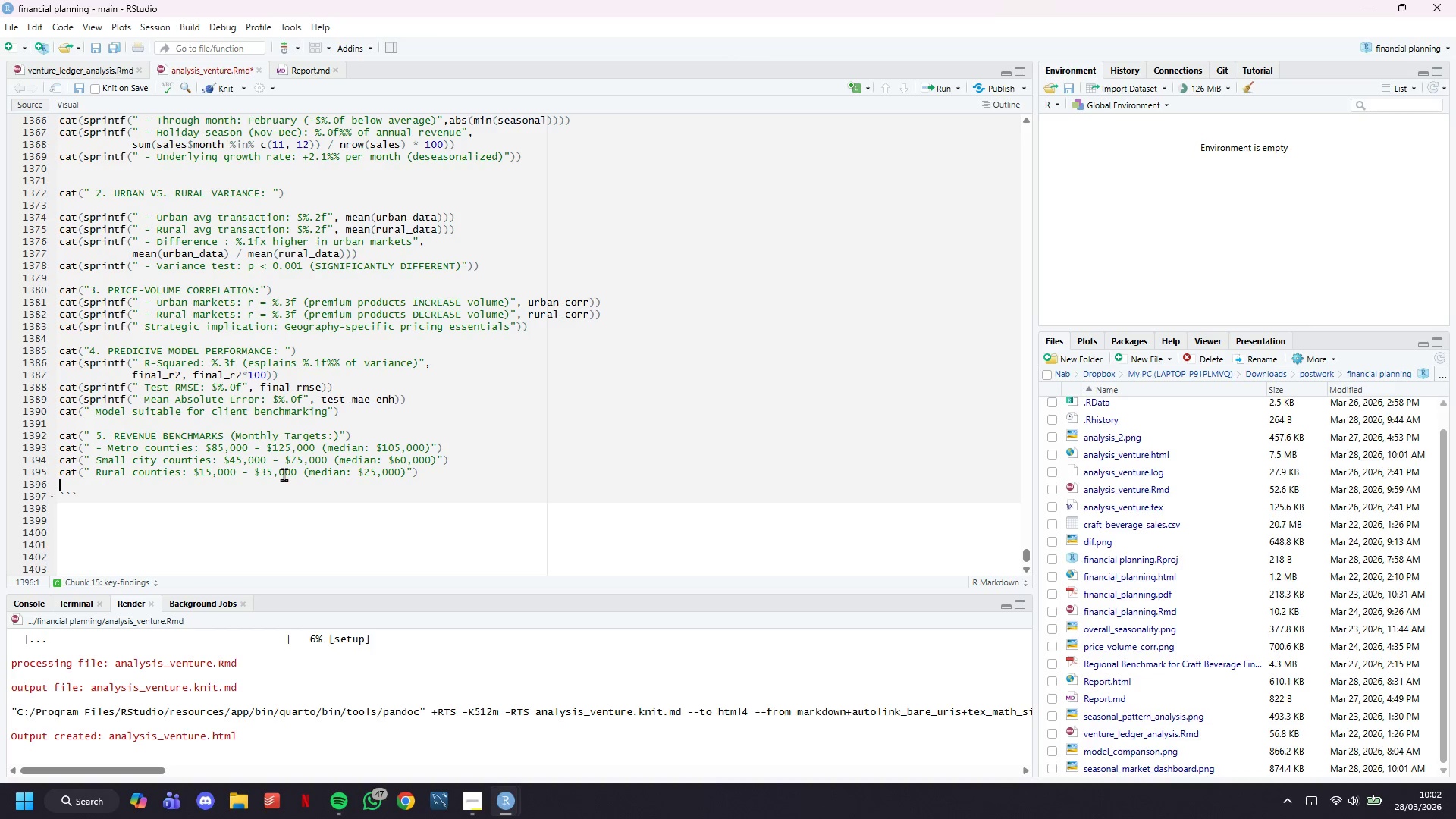 
key(ArrowDown)
 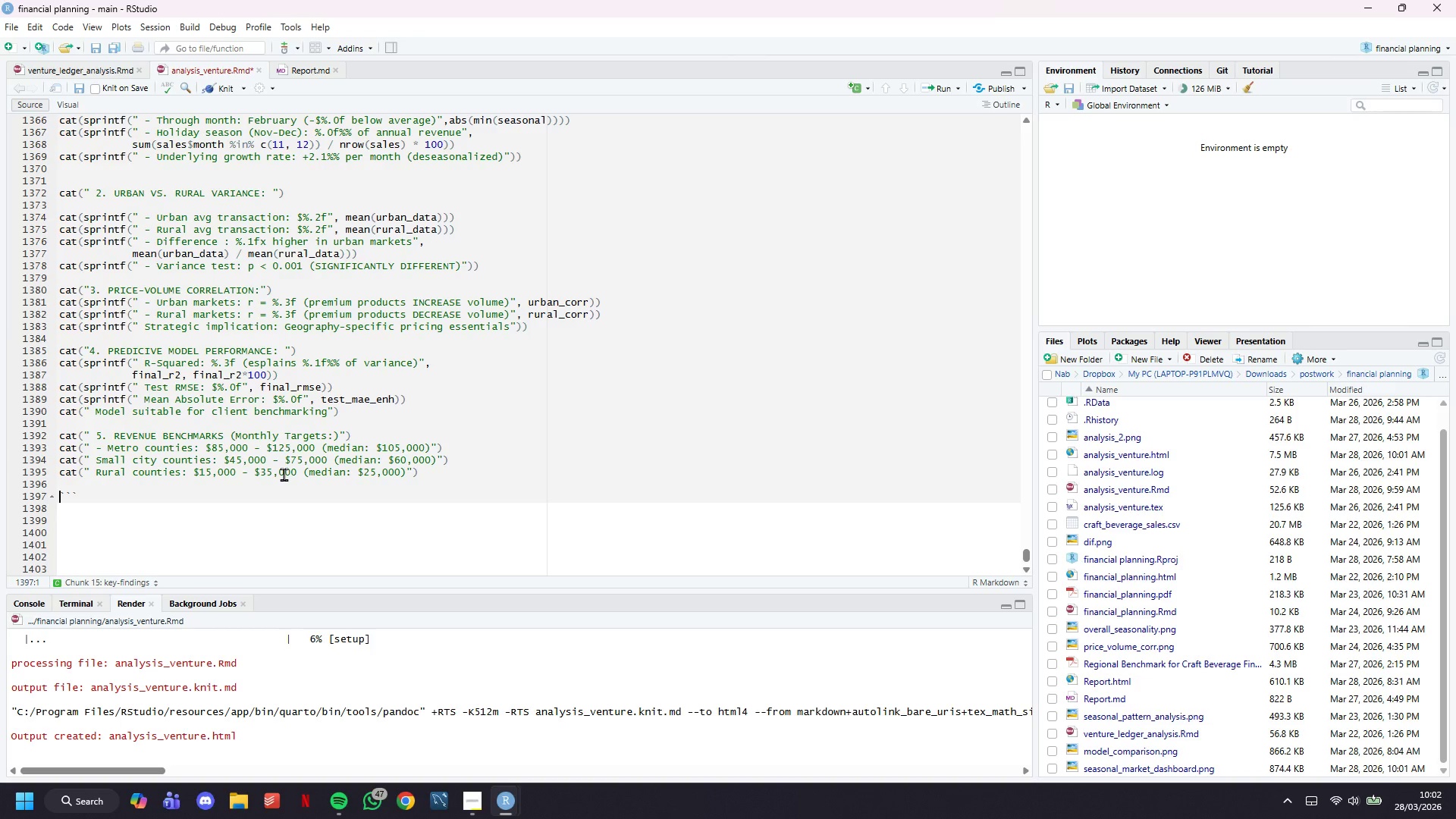 
key(ArrowDown)
 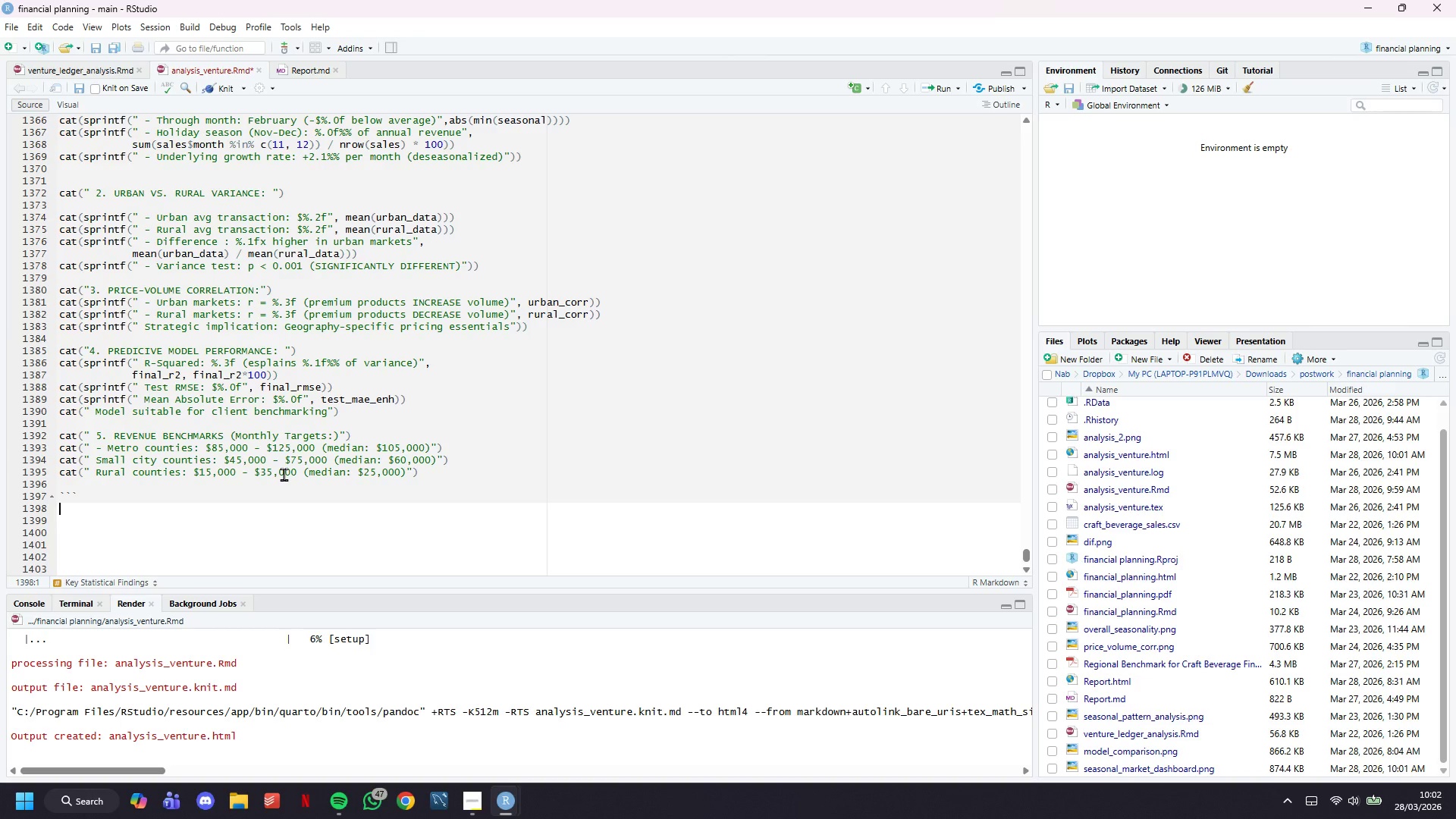 
key(Enter)
 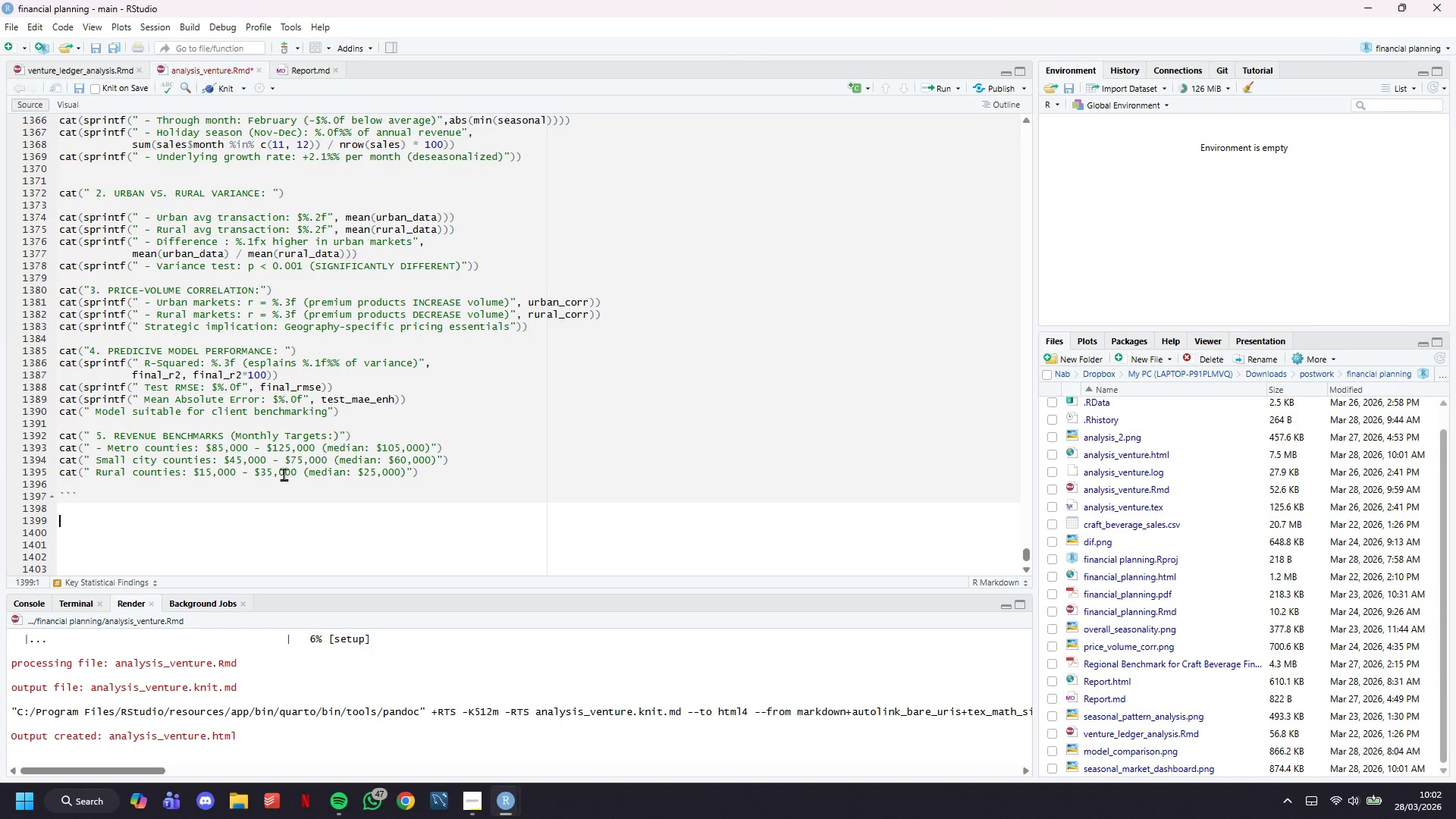 
type(## CFO Action Framework)
 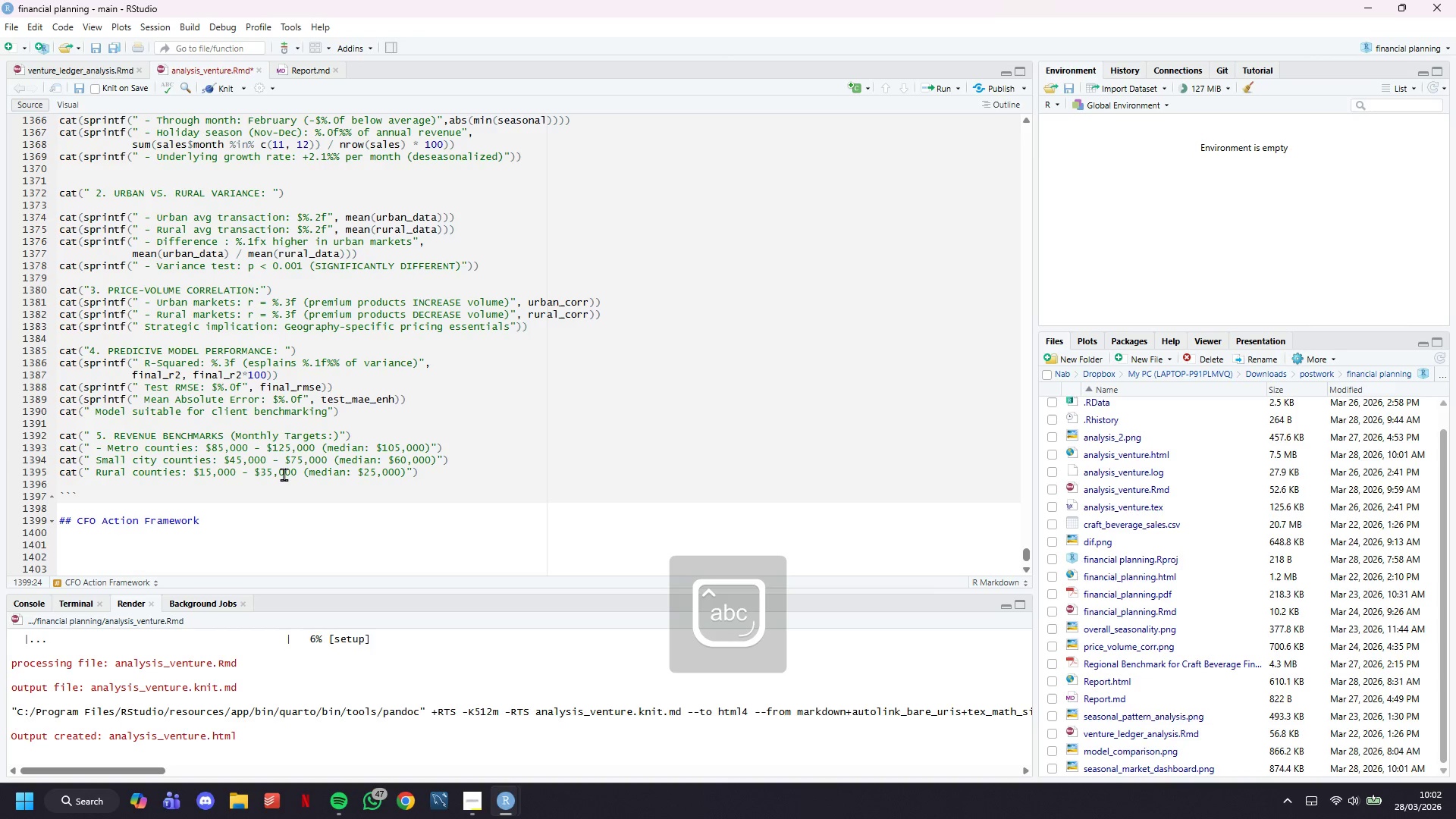 
key(Enter)
 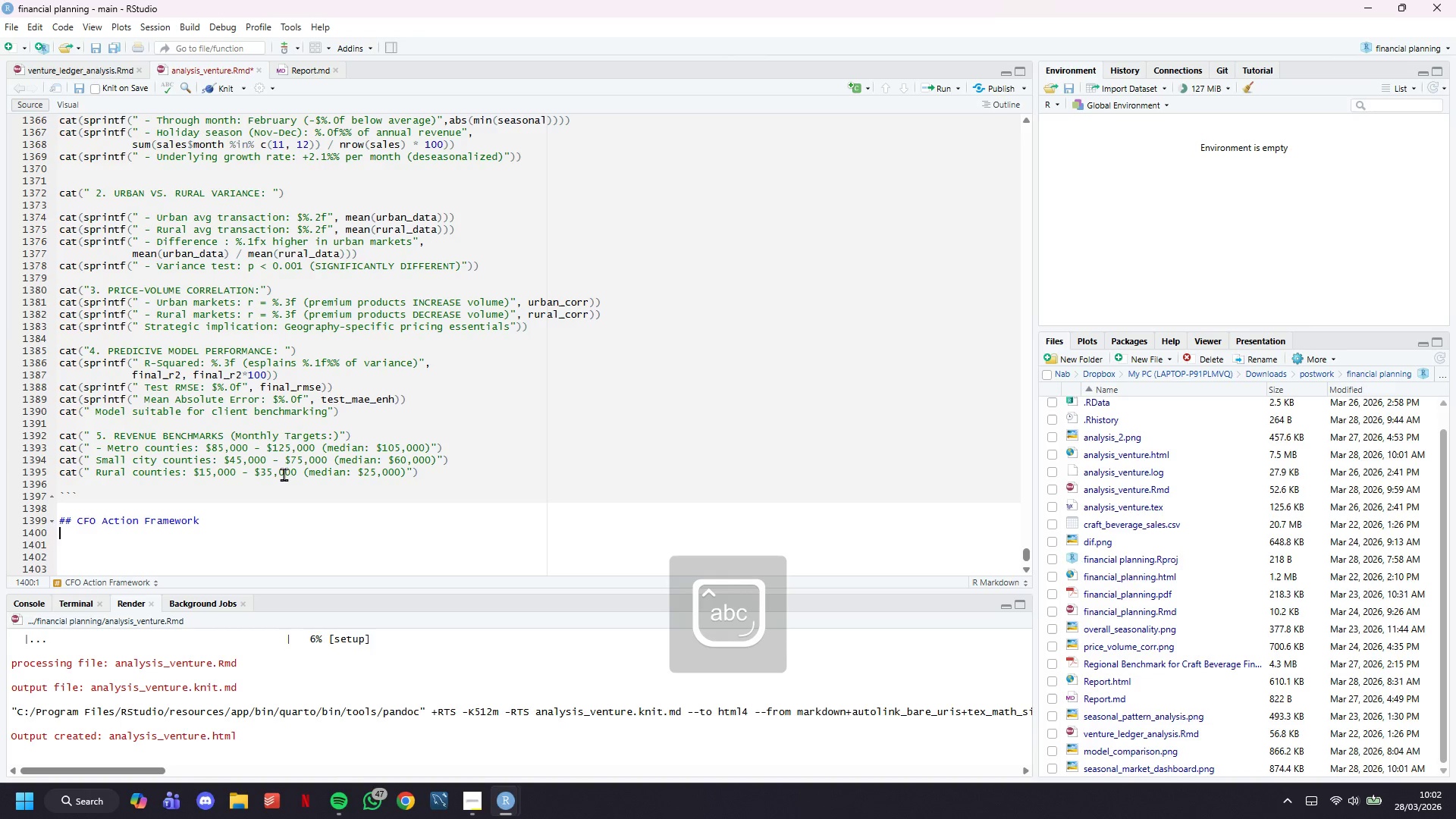 
key(Enter)
 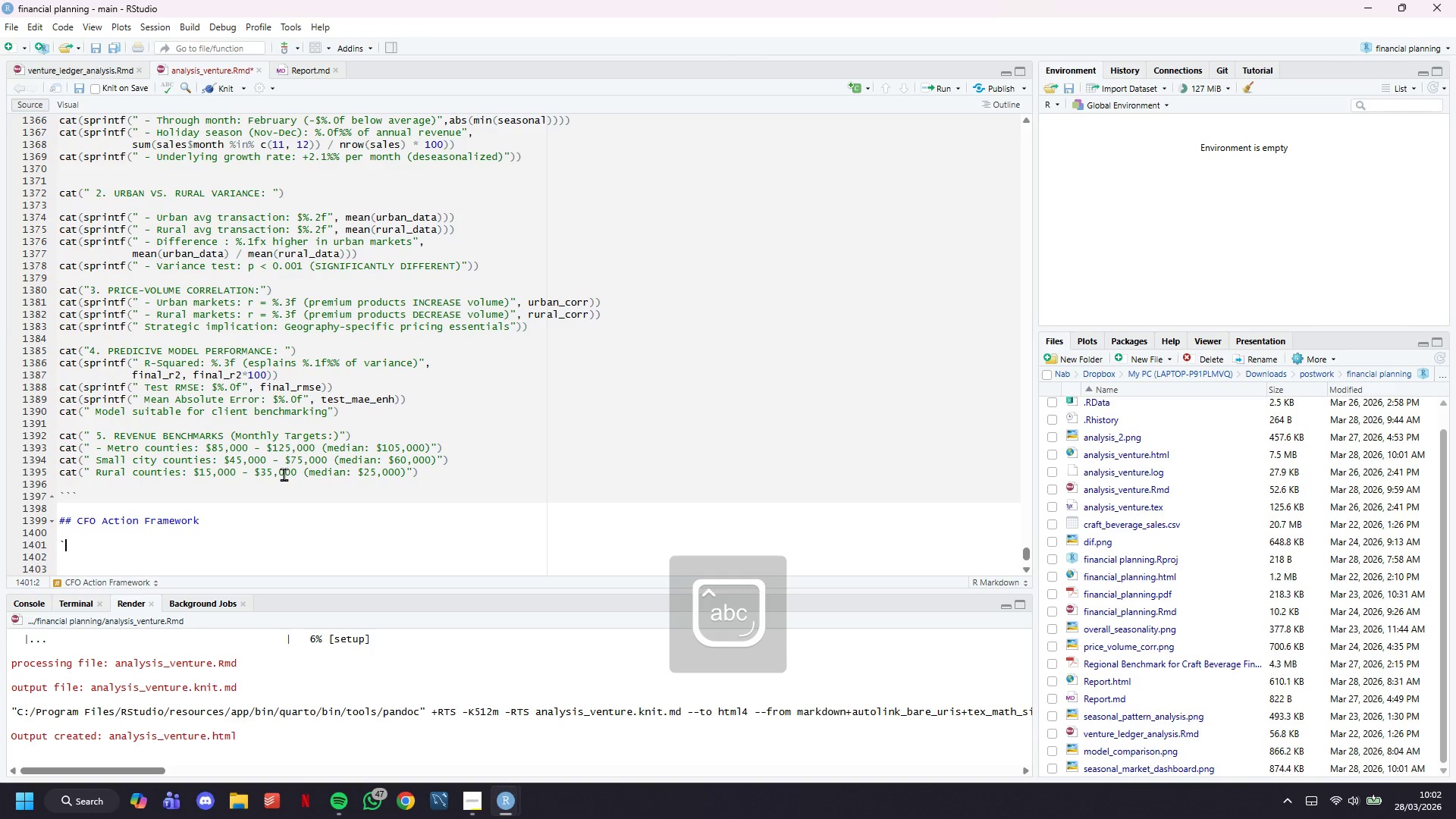 
key(Backquote)
 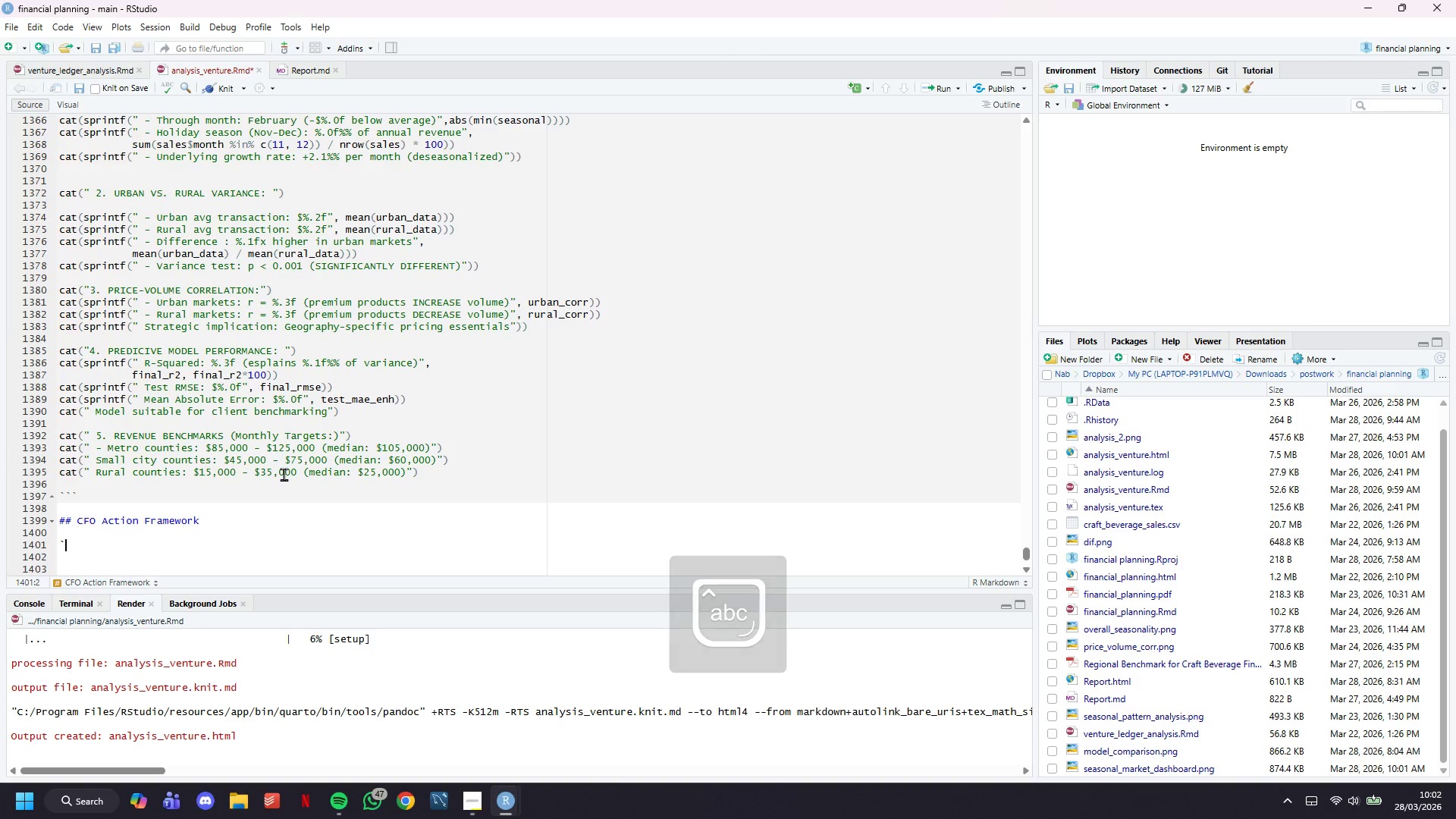 
key(Backquote)
 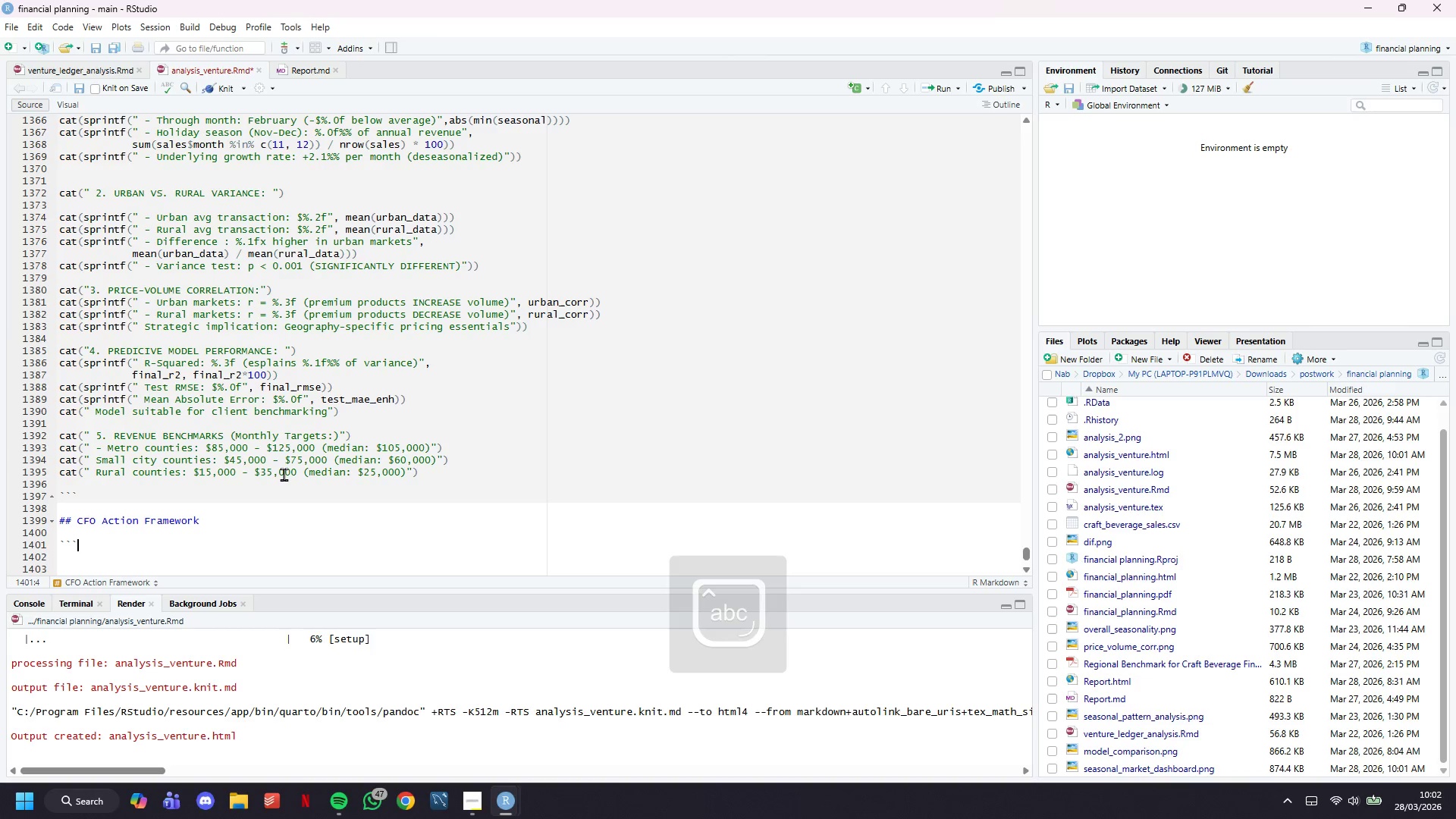 
key(Backquote)
 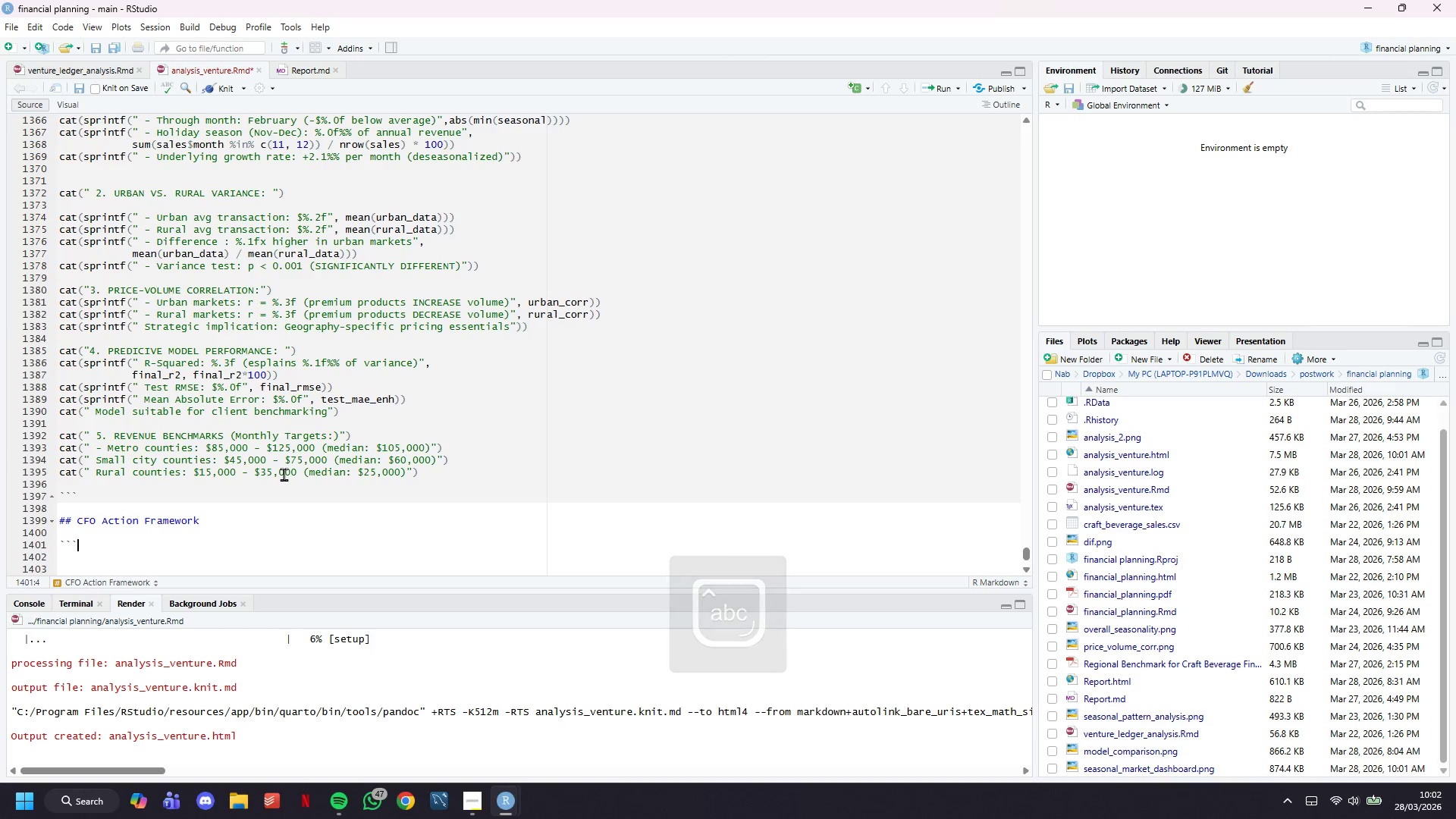 
key(Enter)
 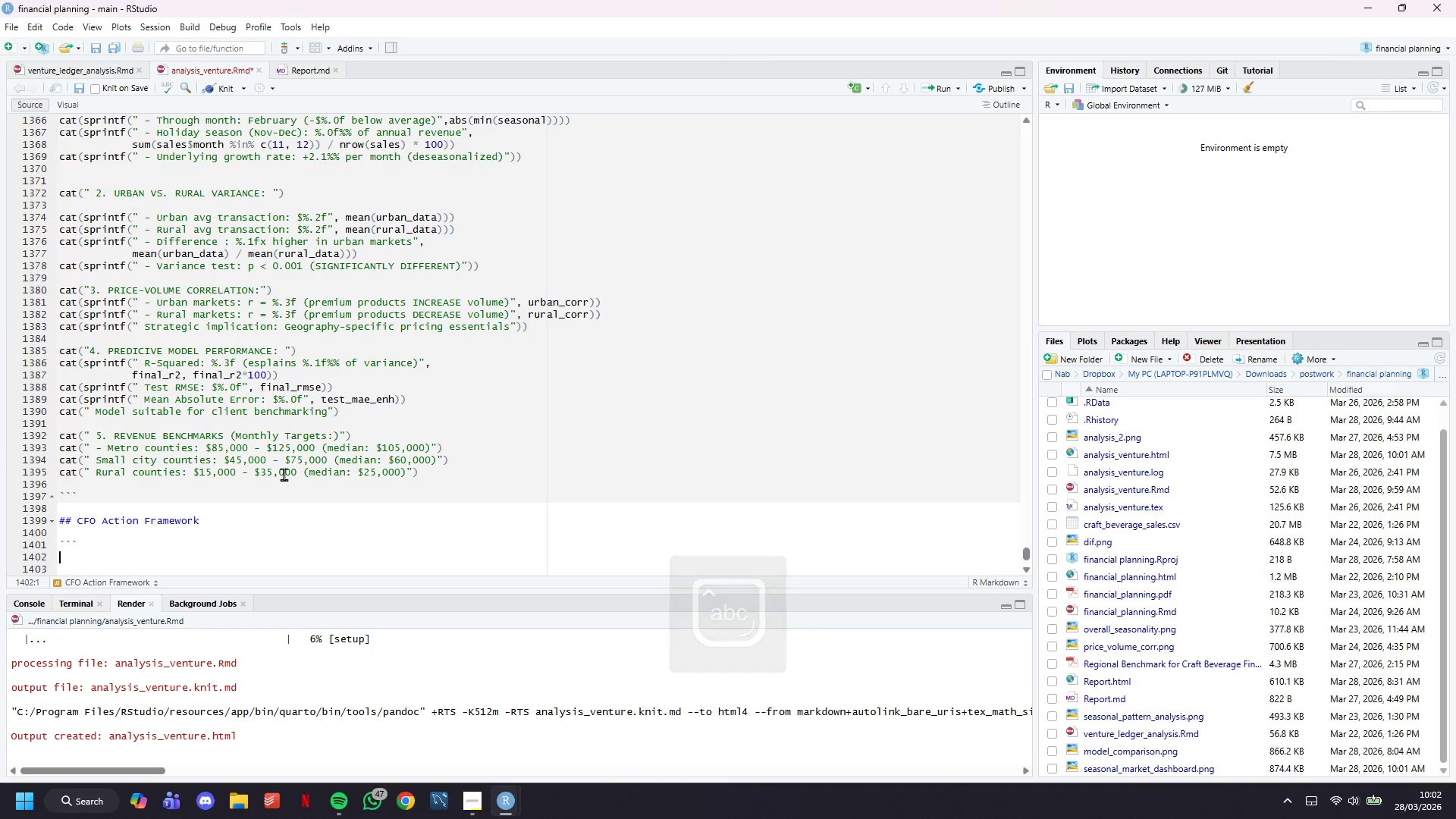 
key(Backquote)
 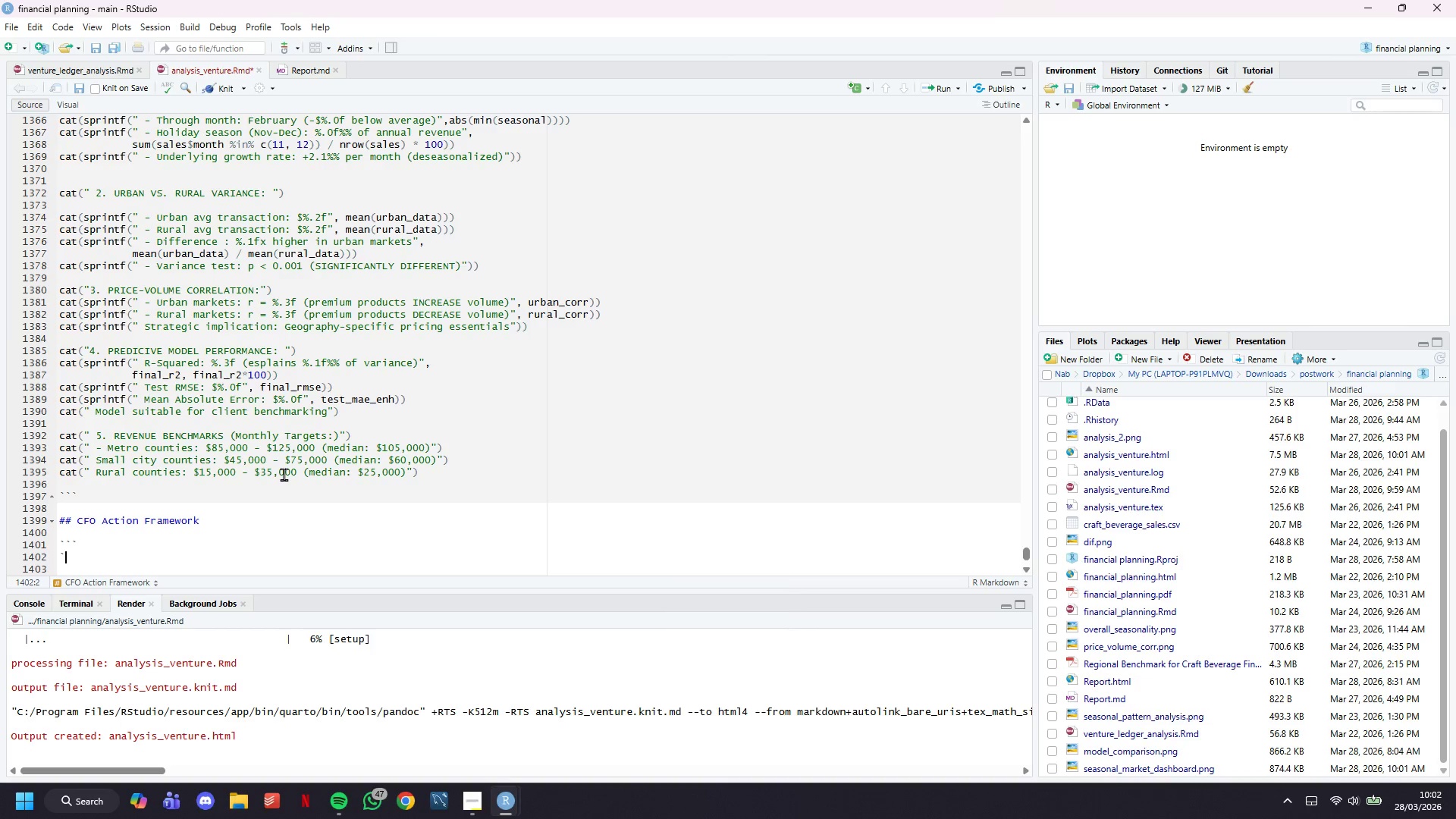 
key(Backquote)
 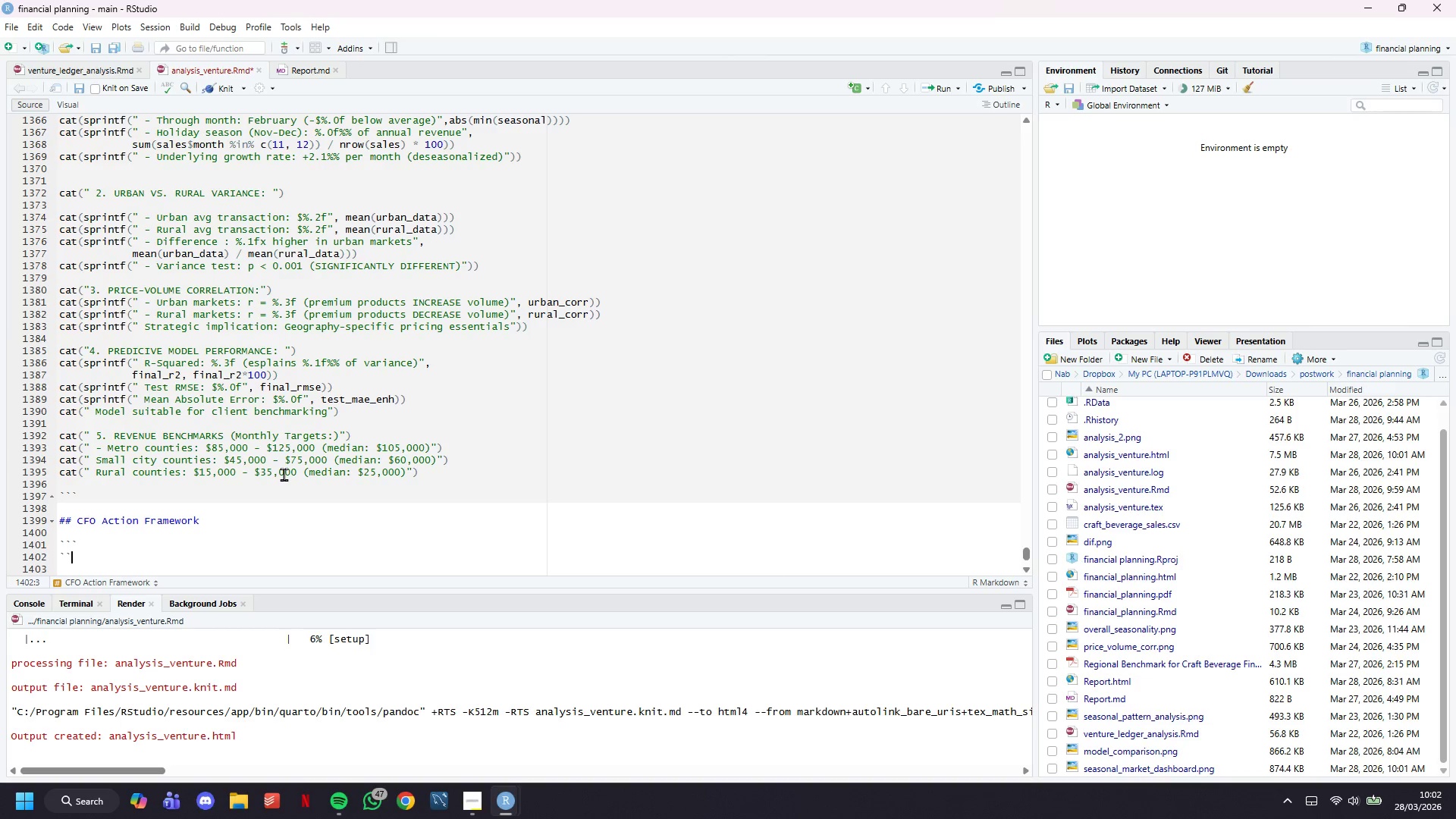 
key(Backquote)
 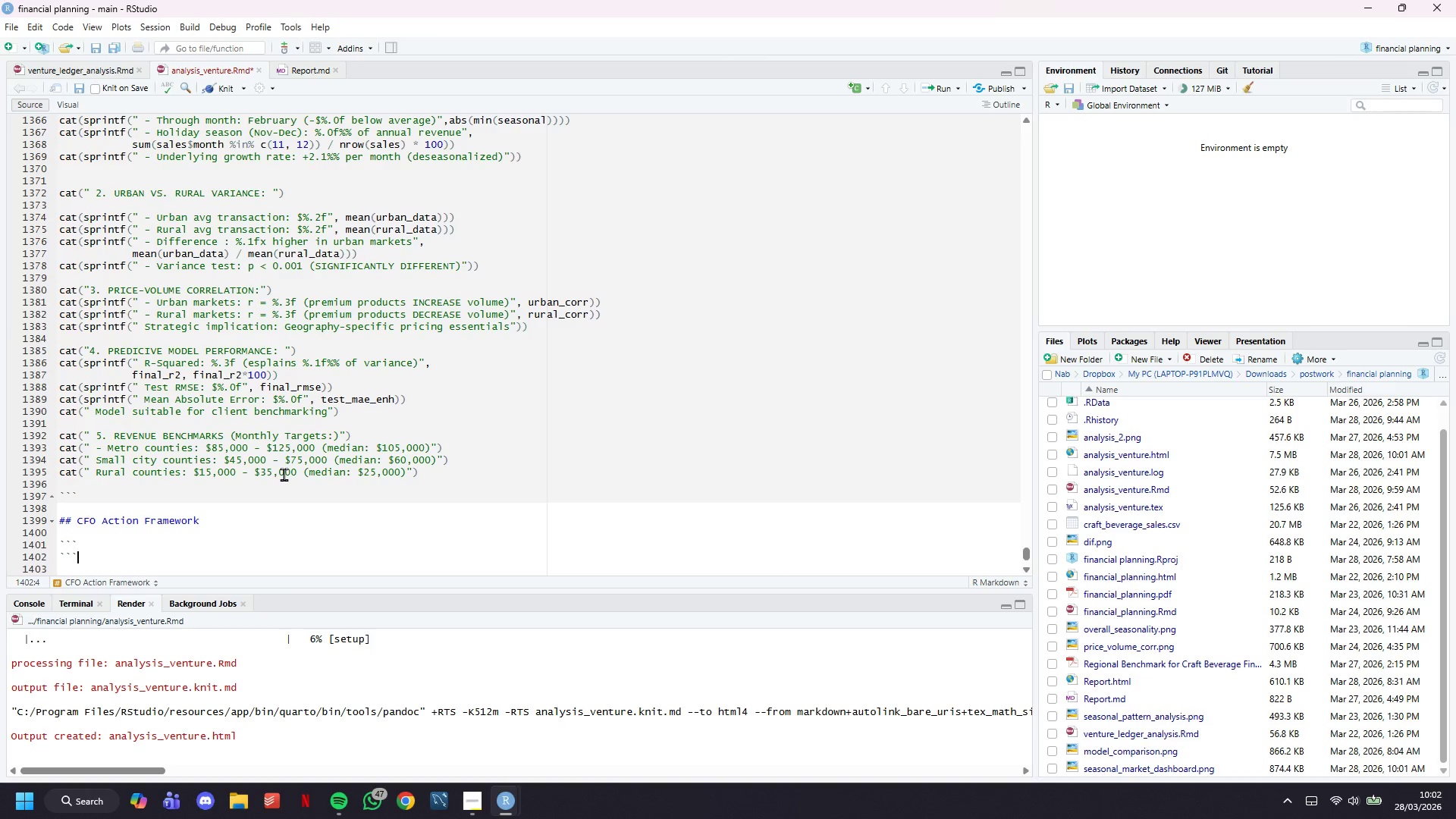 
key(ArrowUp)
 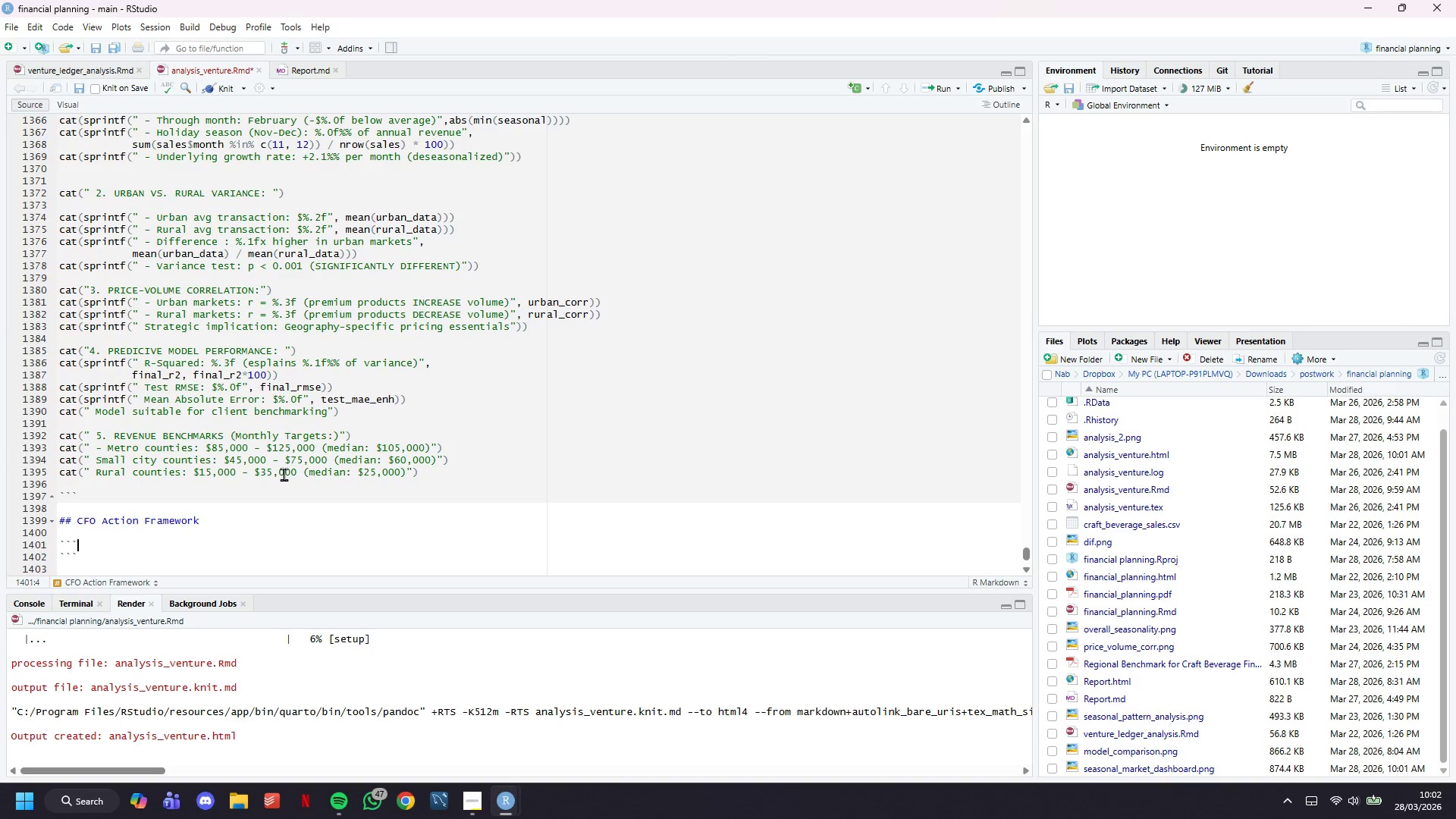 
type({r cfo-framework)
 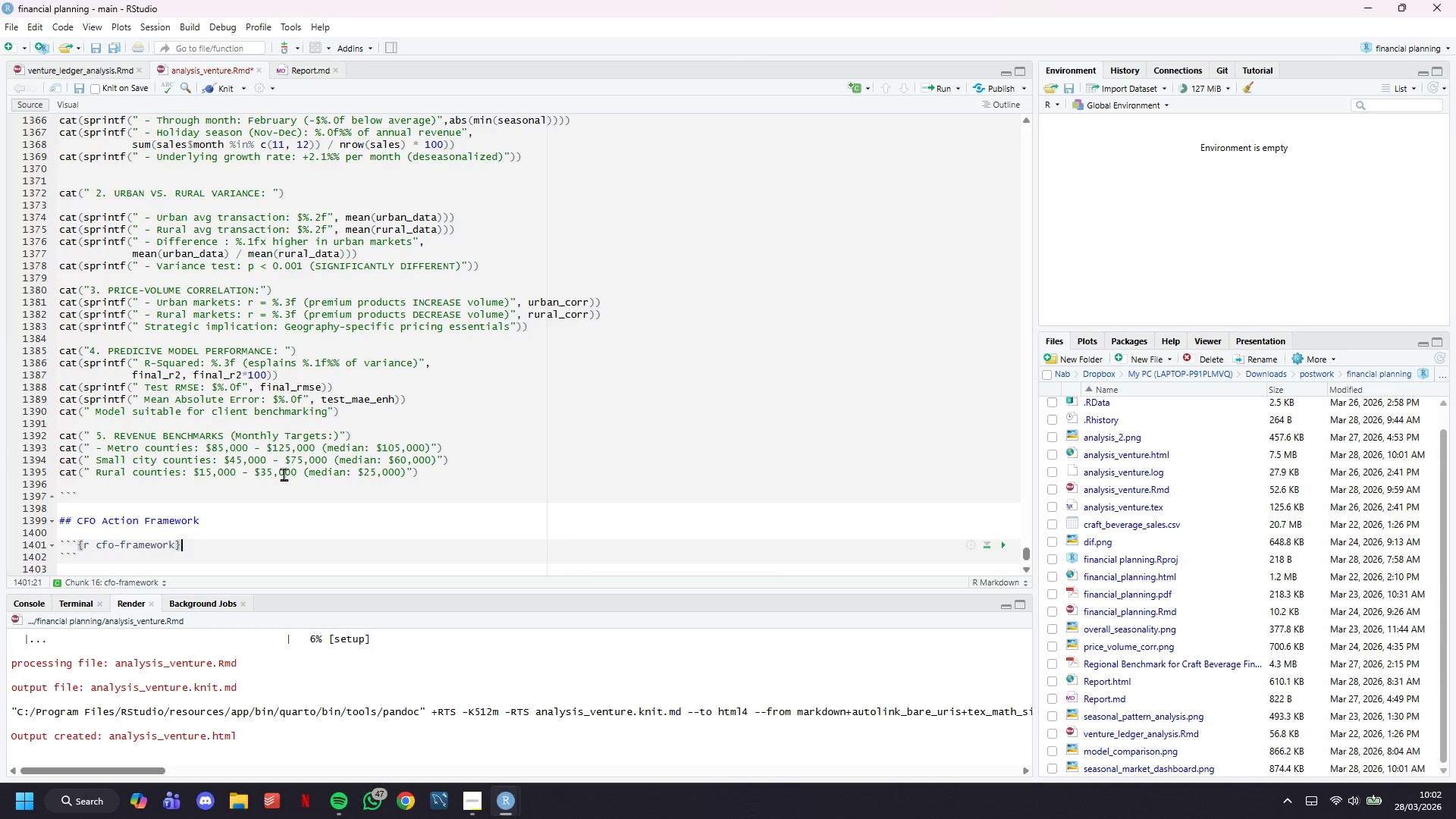 
key(ArrowRight)
 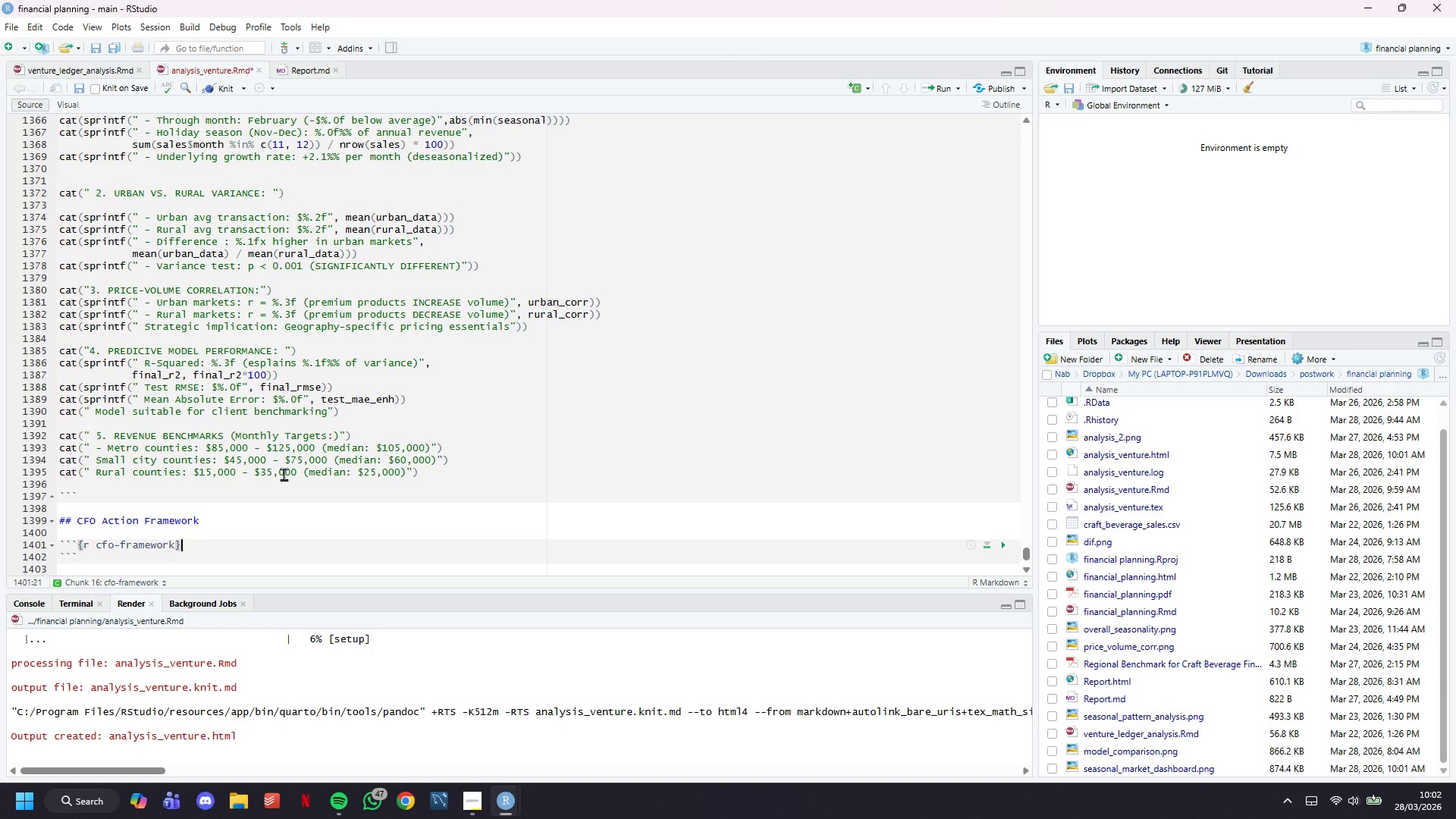 
key(Enter)
 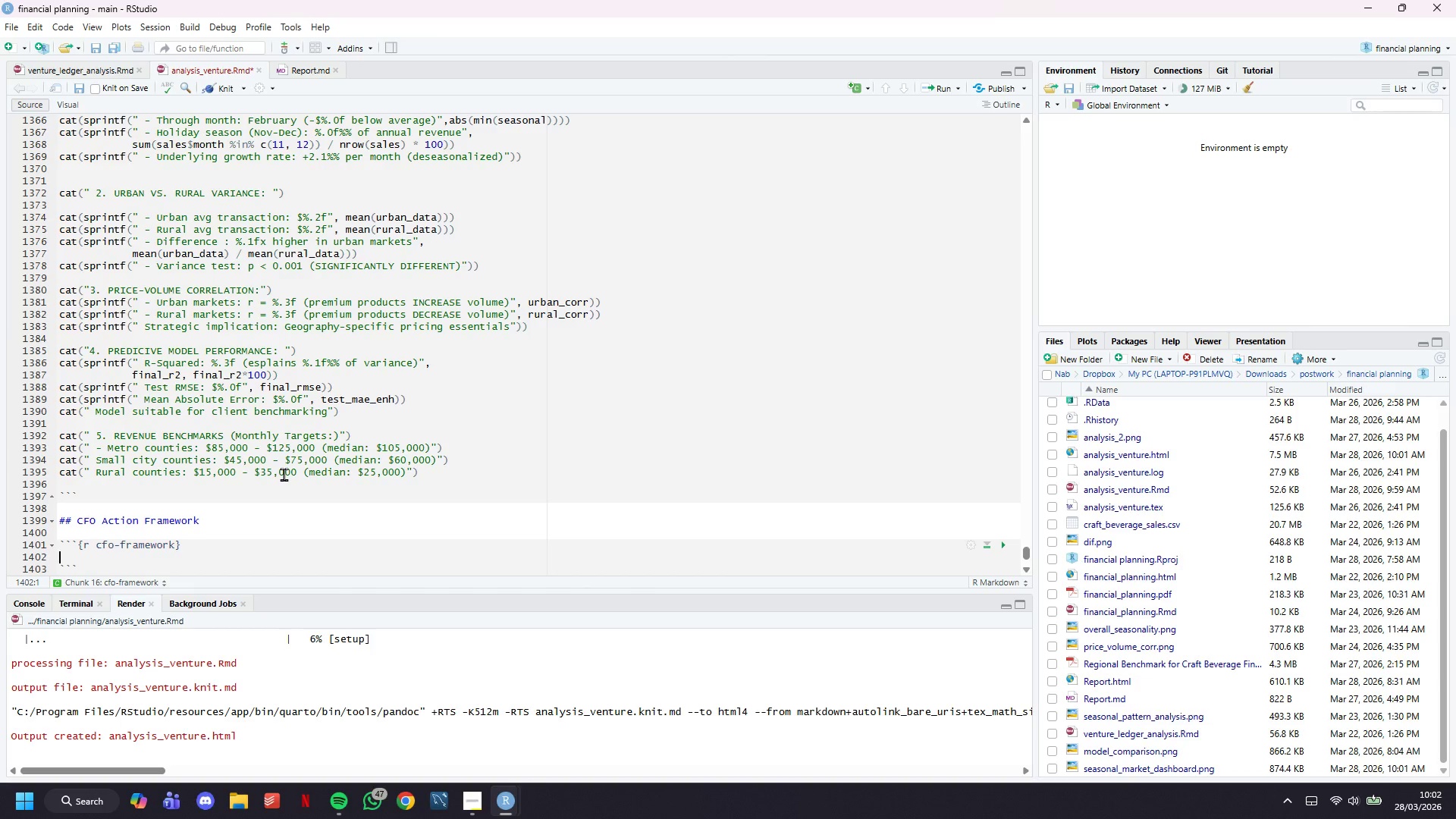 
type(cat(" CFO ACTION FRAME)
 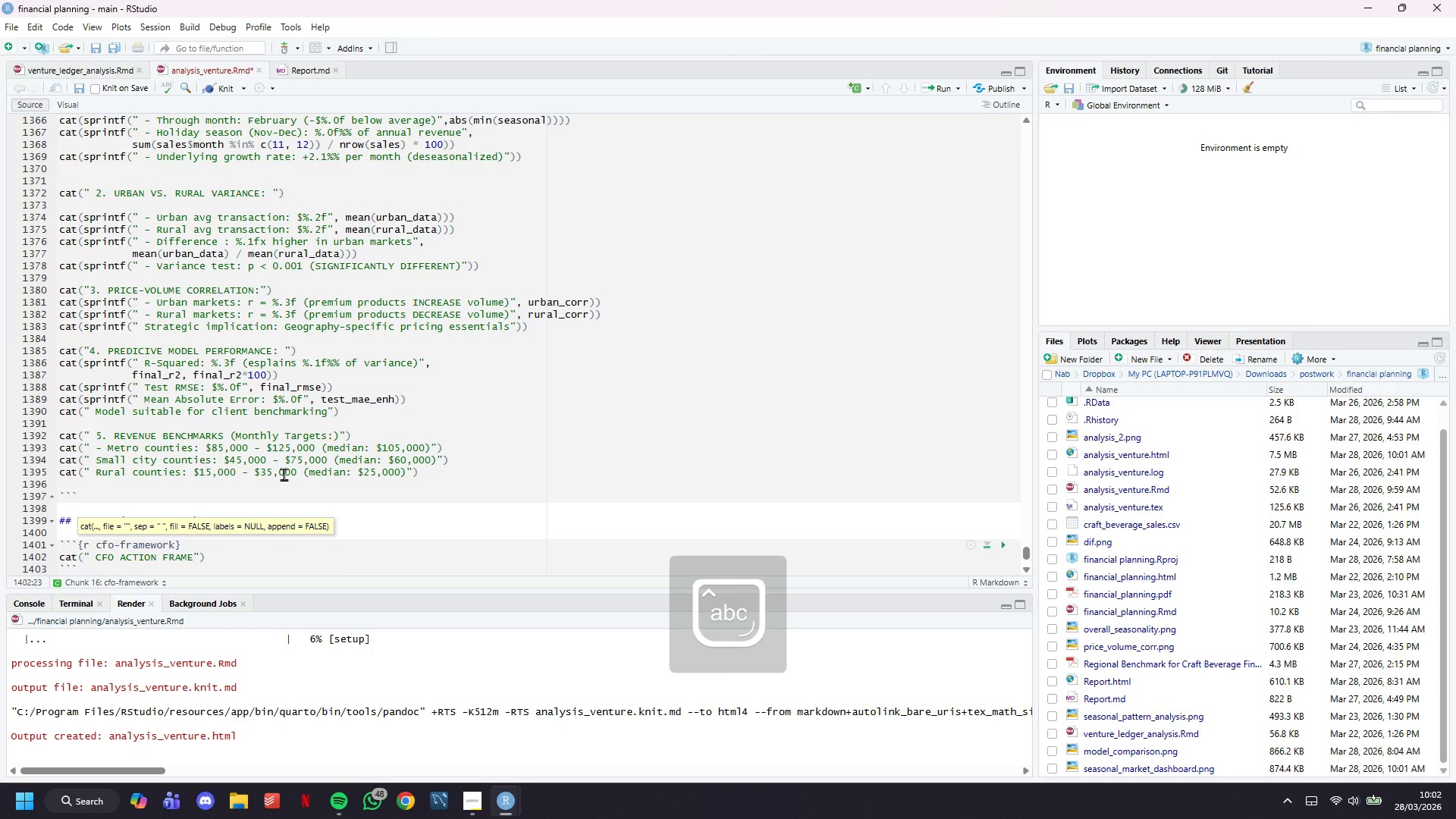 
wait(53.14)
 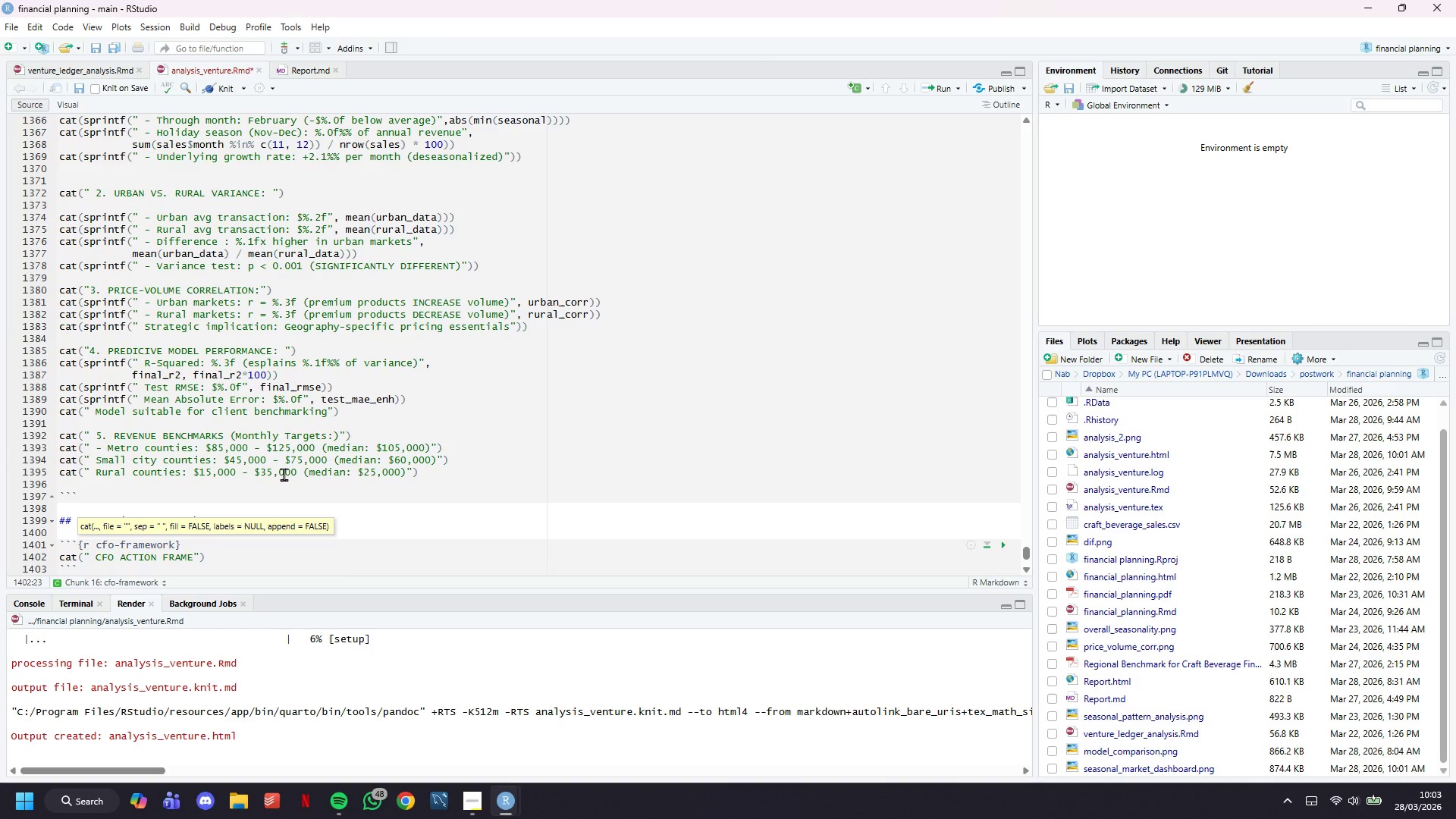 
scroll: coordinate [309, 446], scroll_direction: down, amount: 6.0
 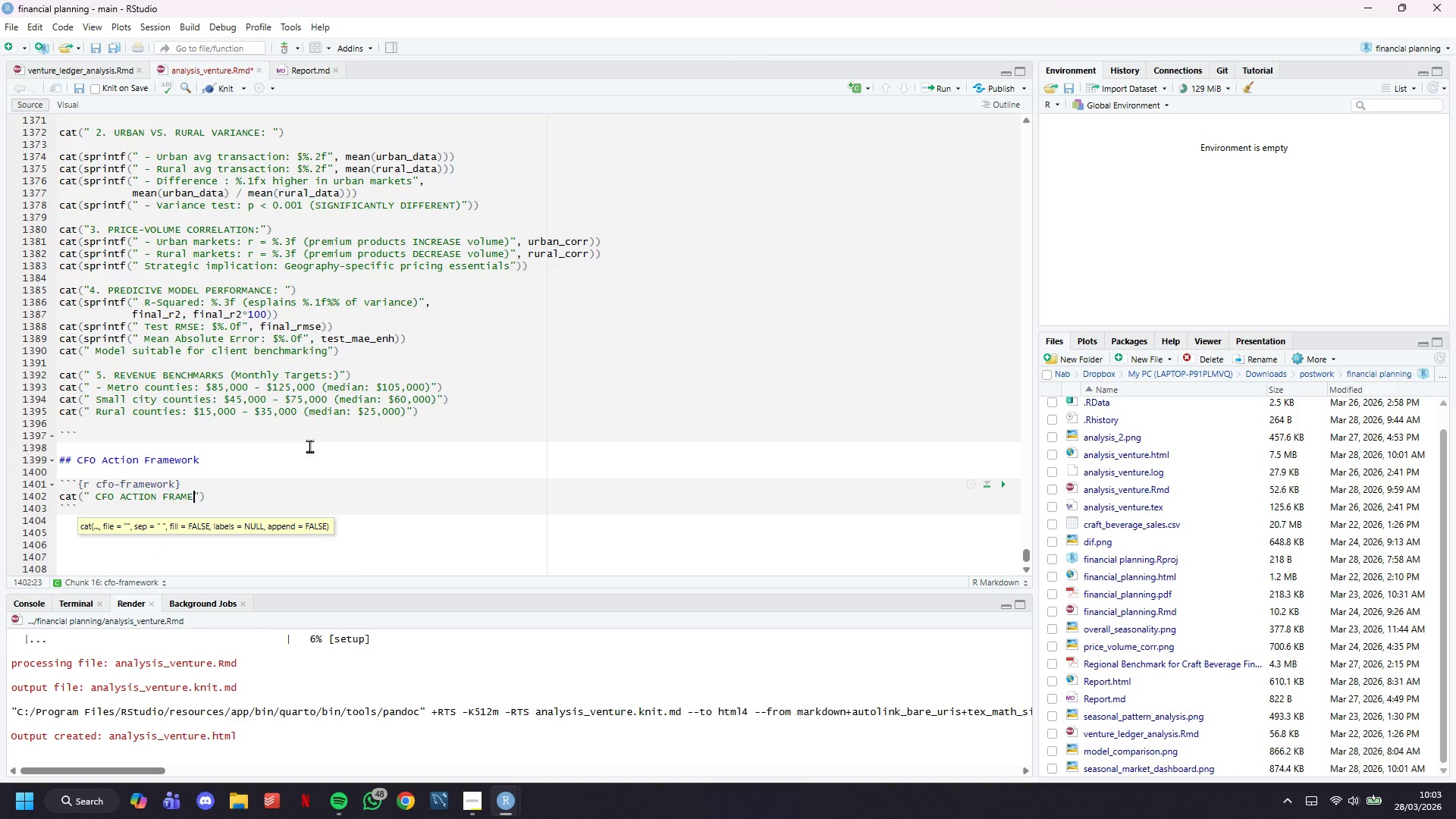 
type(WORK)
 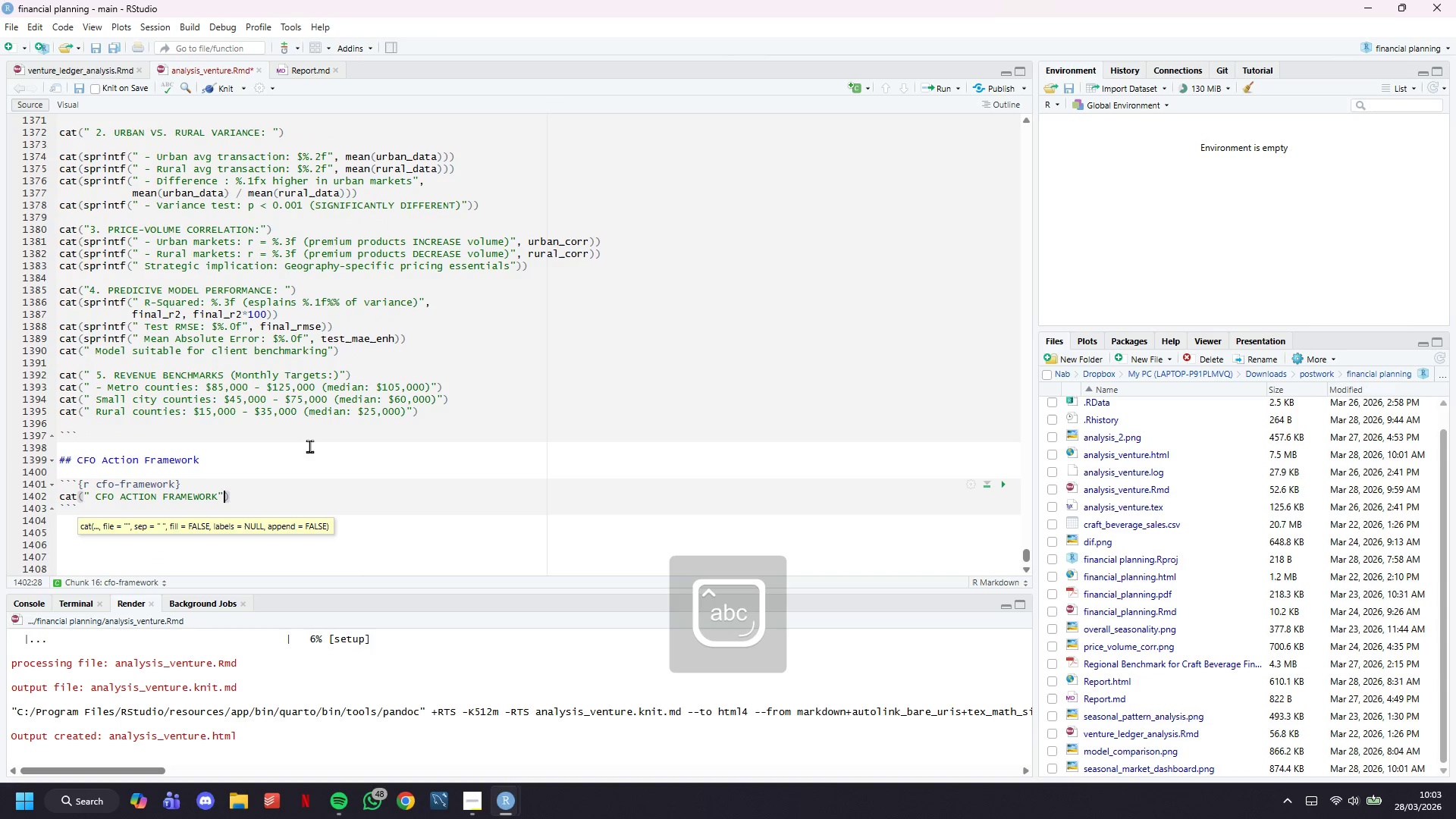 
key(ArrowRight)
 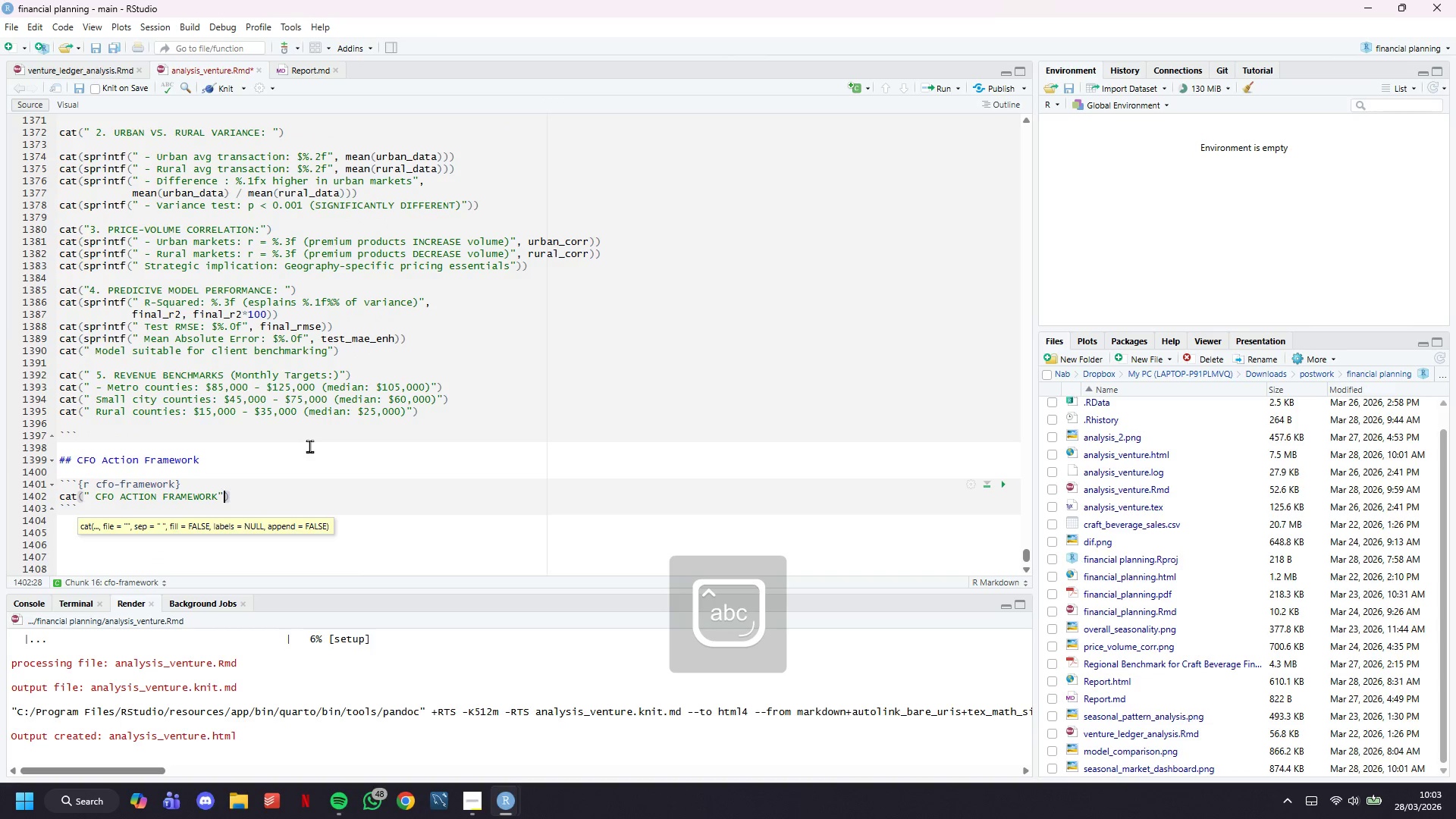 
key(ArrowRight)
 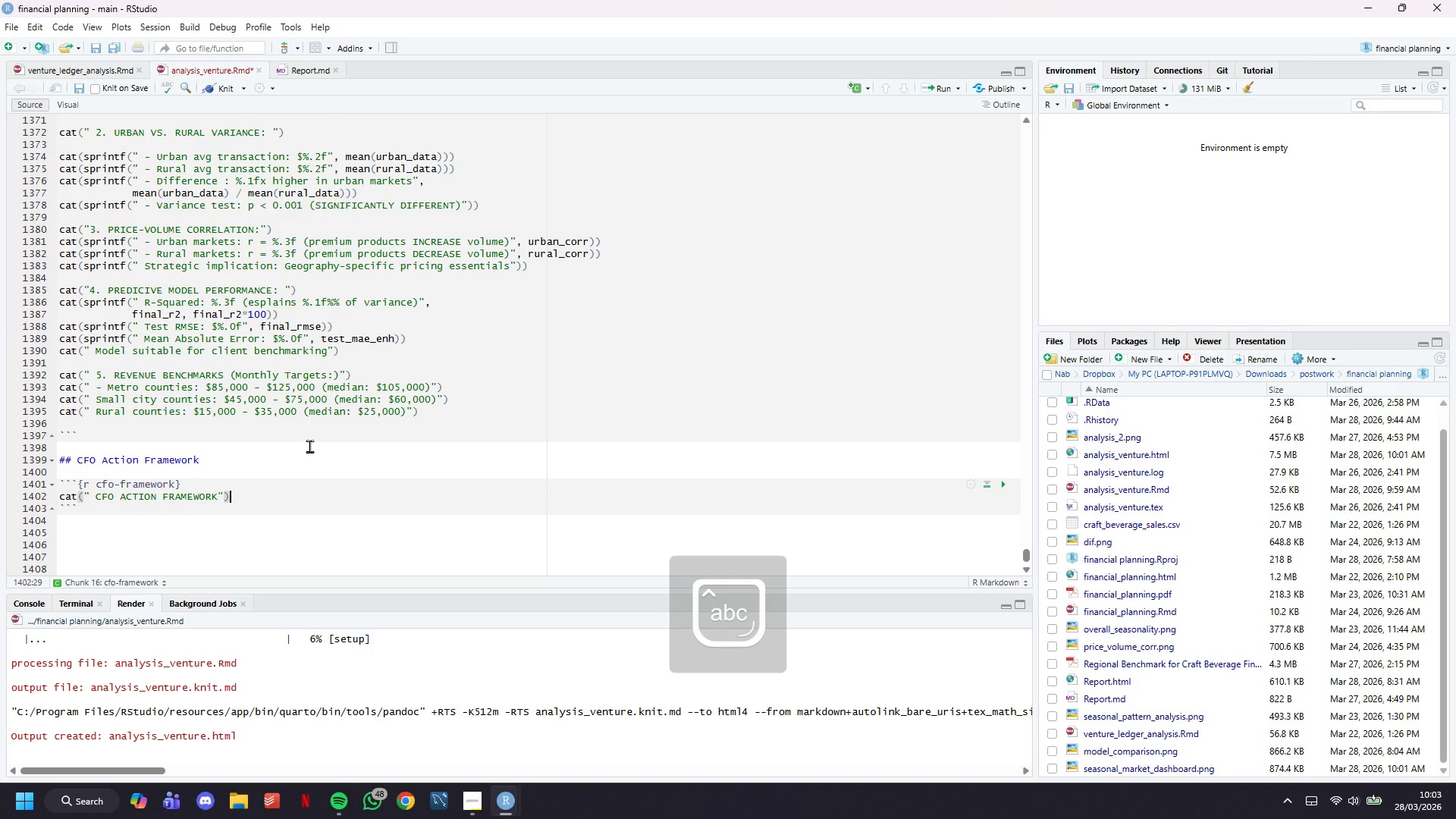 
key(Enter)
 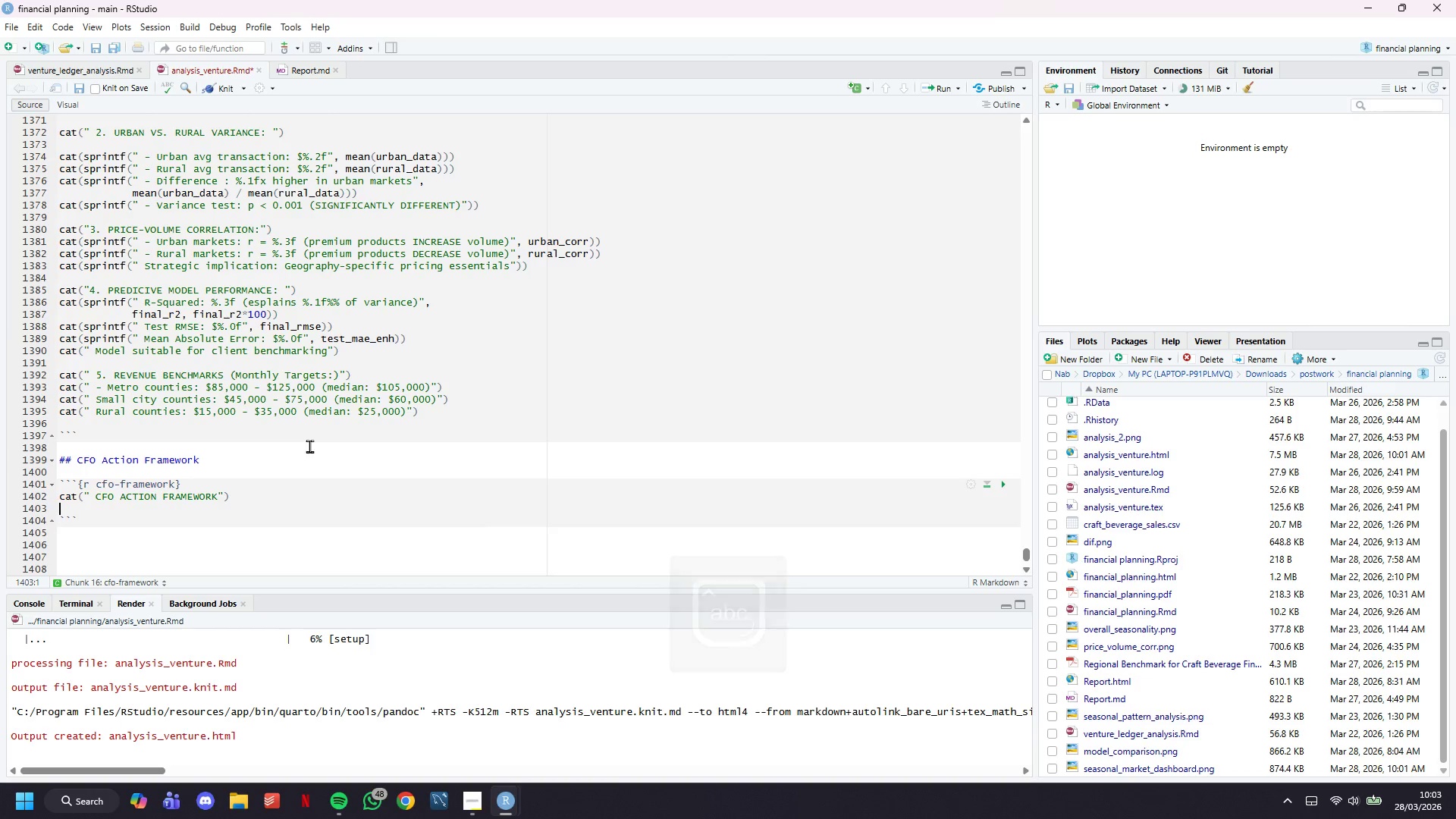 
key(Enter)
 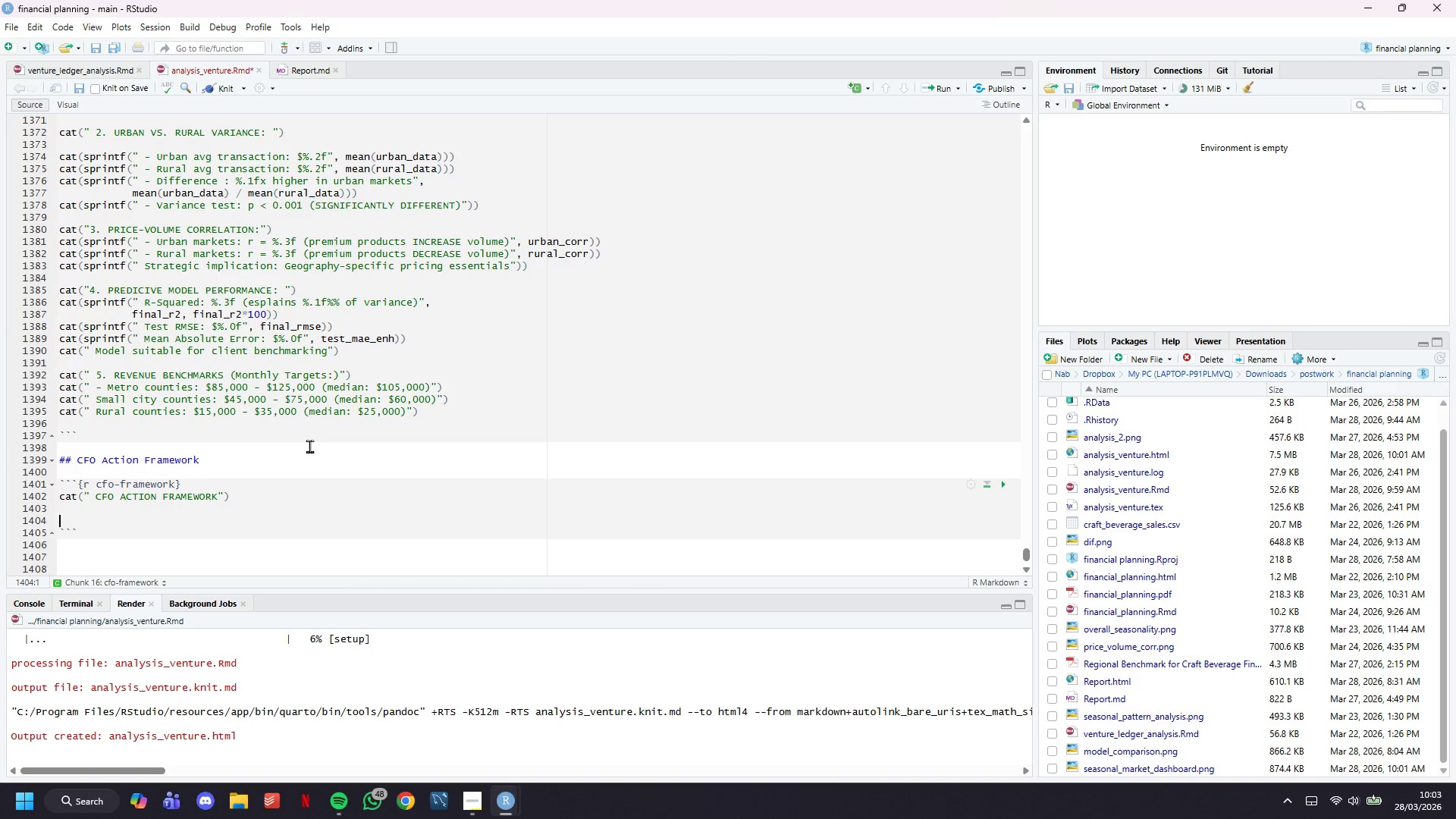 
type(cat(" USE CASE 1: Client Performance Review)
 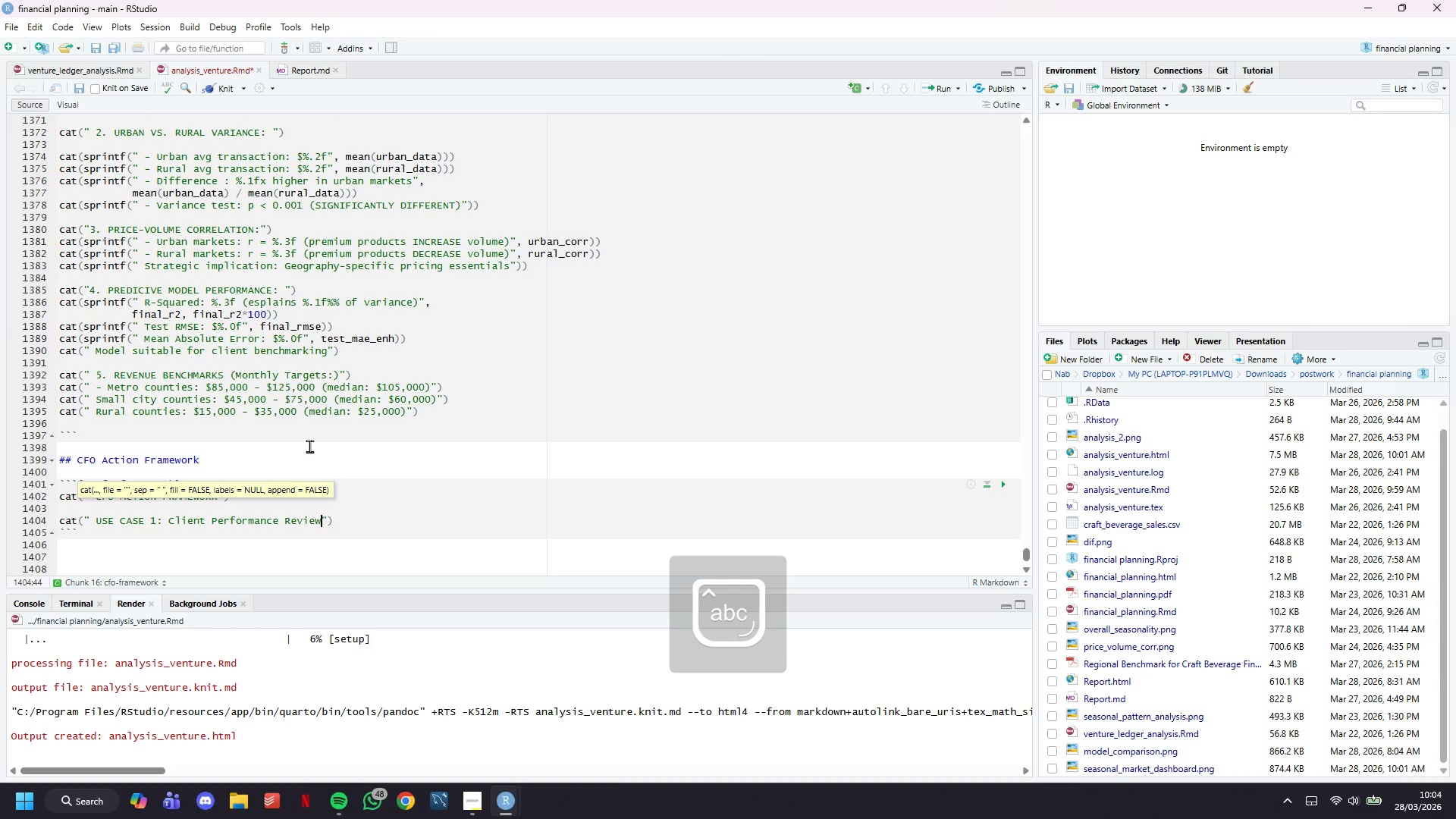 
key(ArrowRight)
 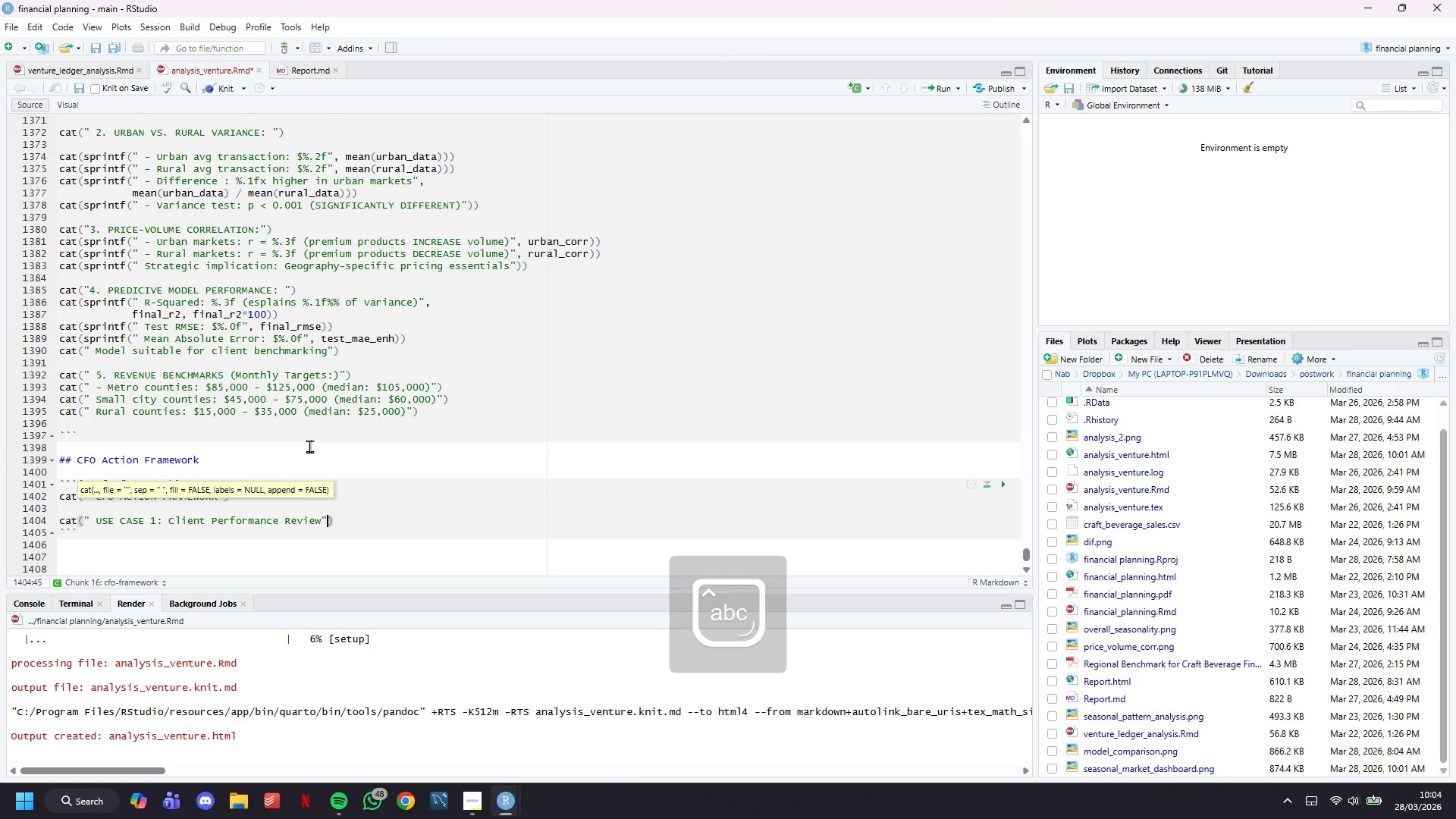 
key(ArrowRight)
 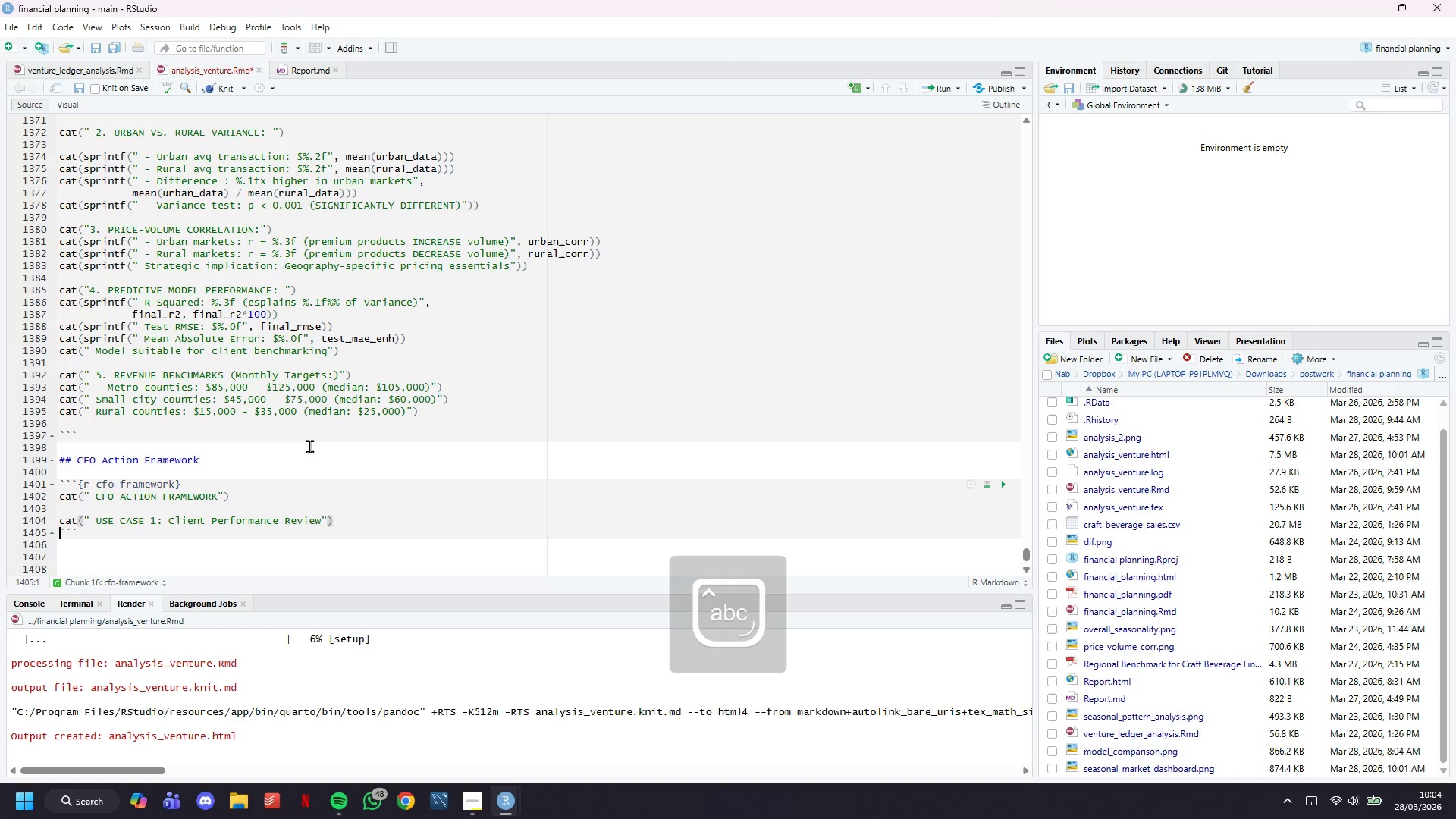 
key(ArrowRight)
 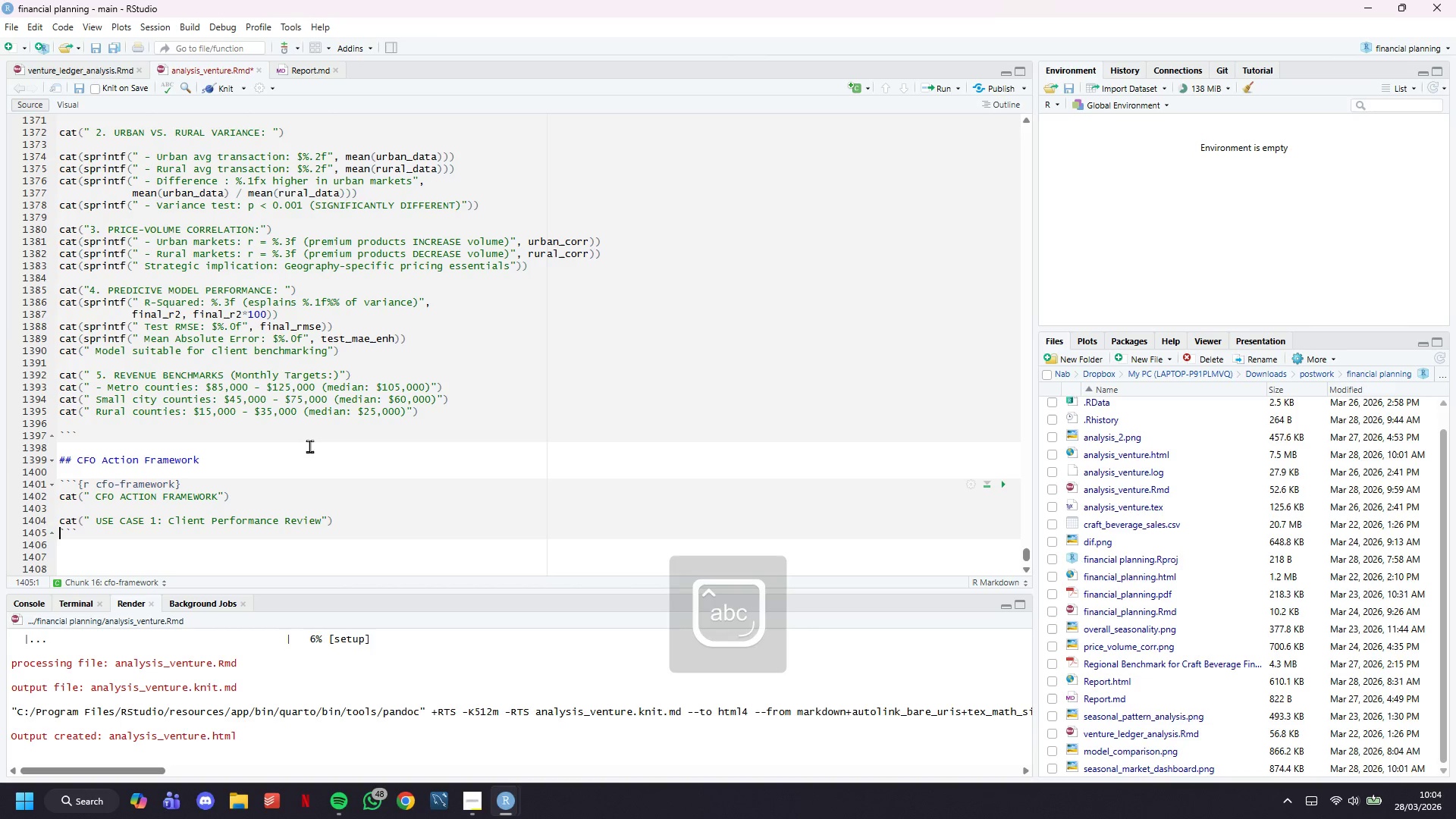 
key(Enter)
 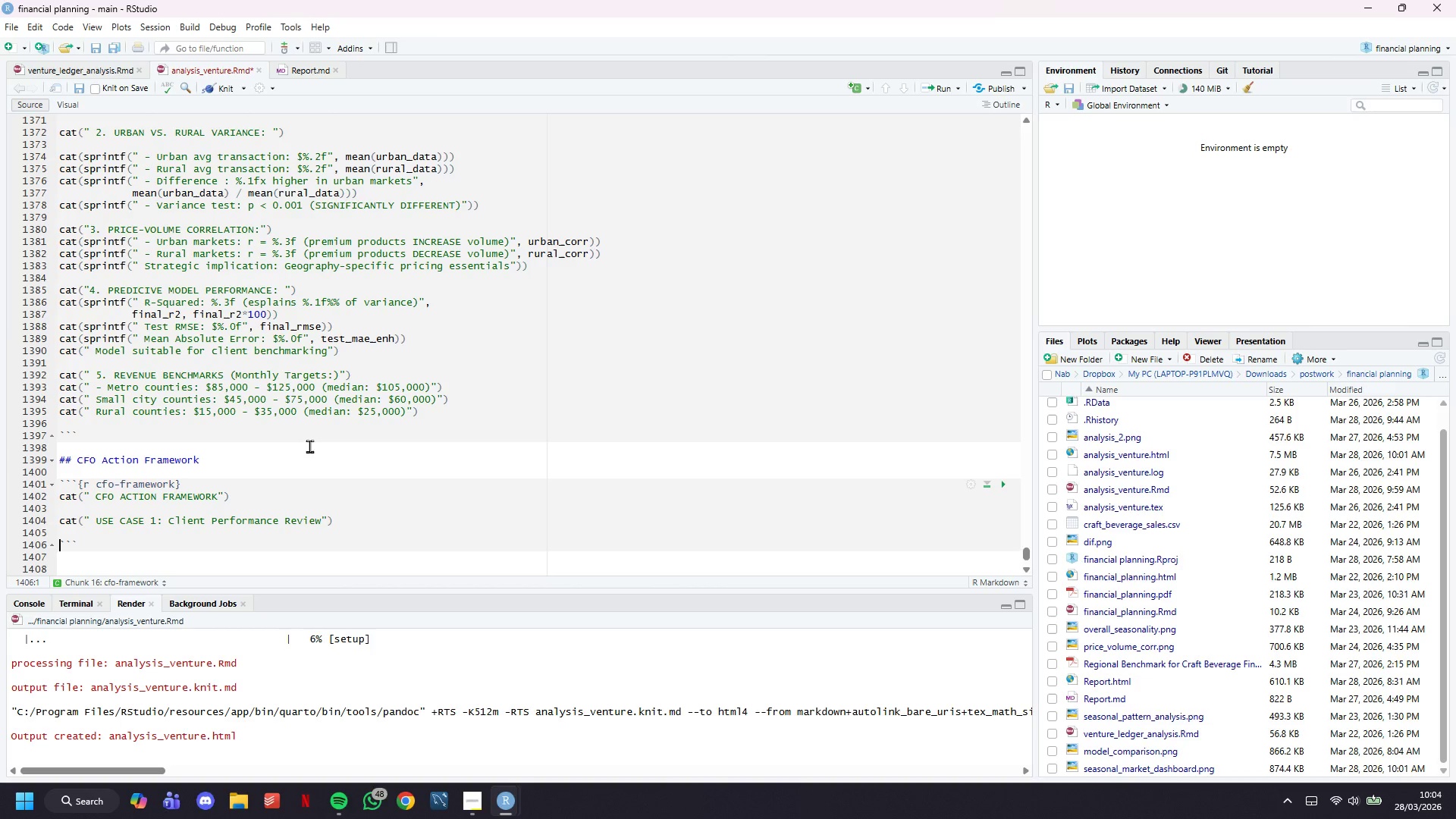 
key(ArrowUp)
 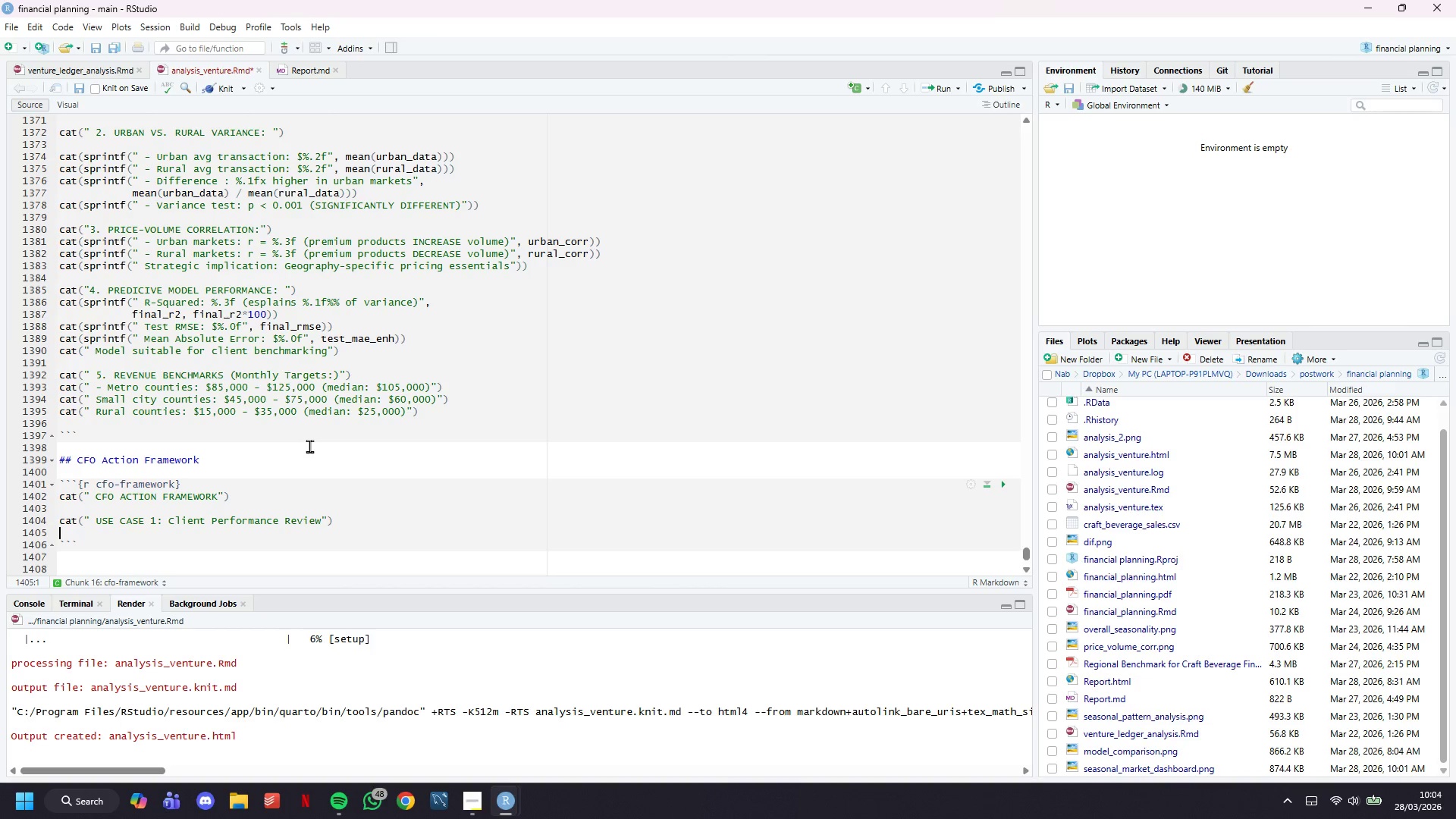 
key(ArrowUp)
 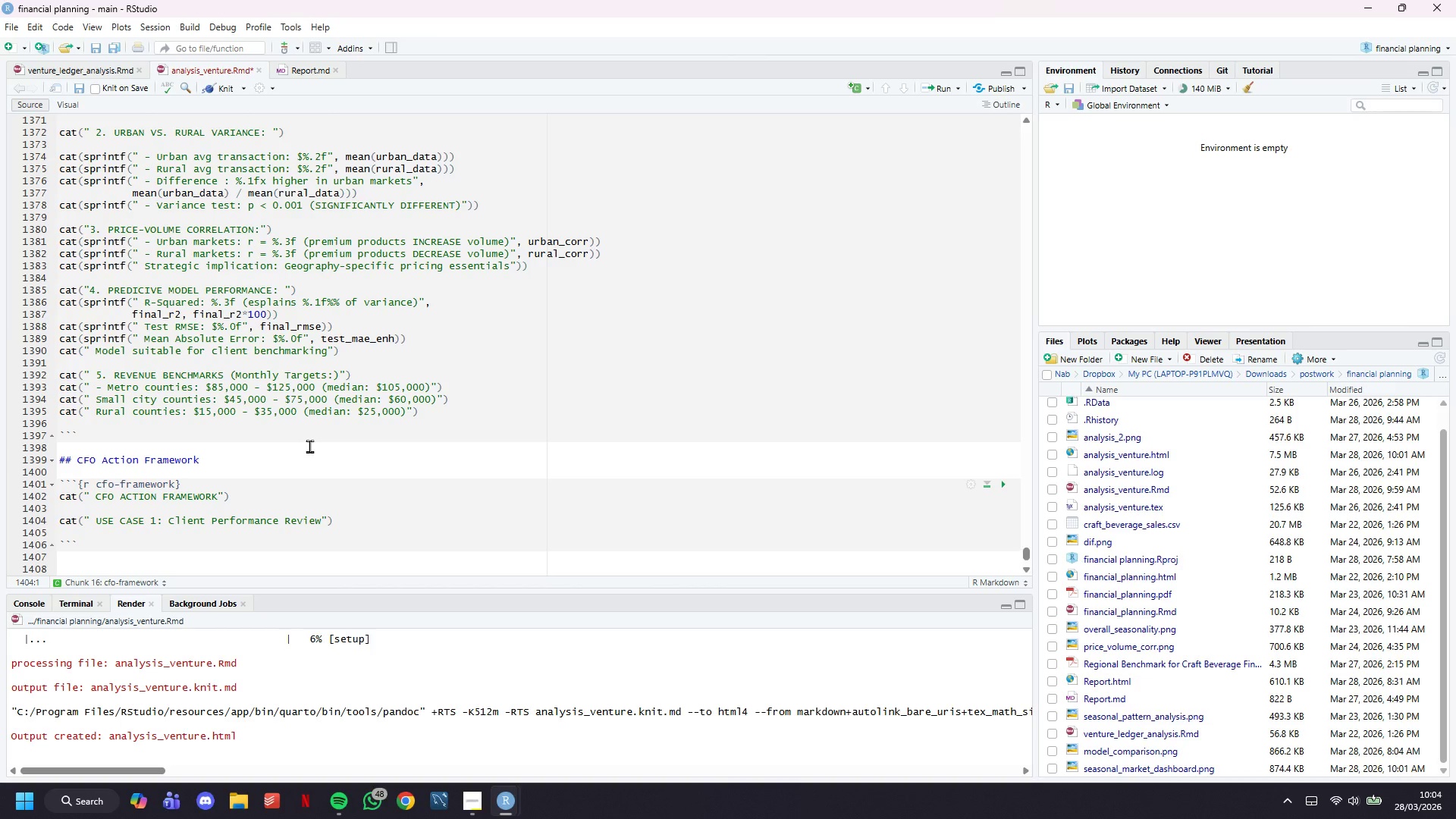 
key(ArrowDown)
 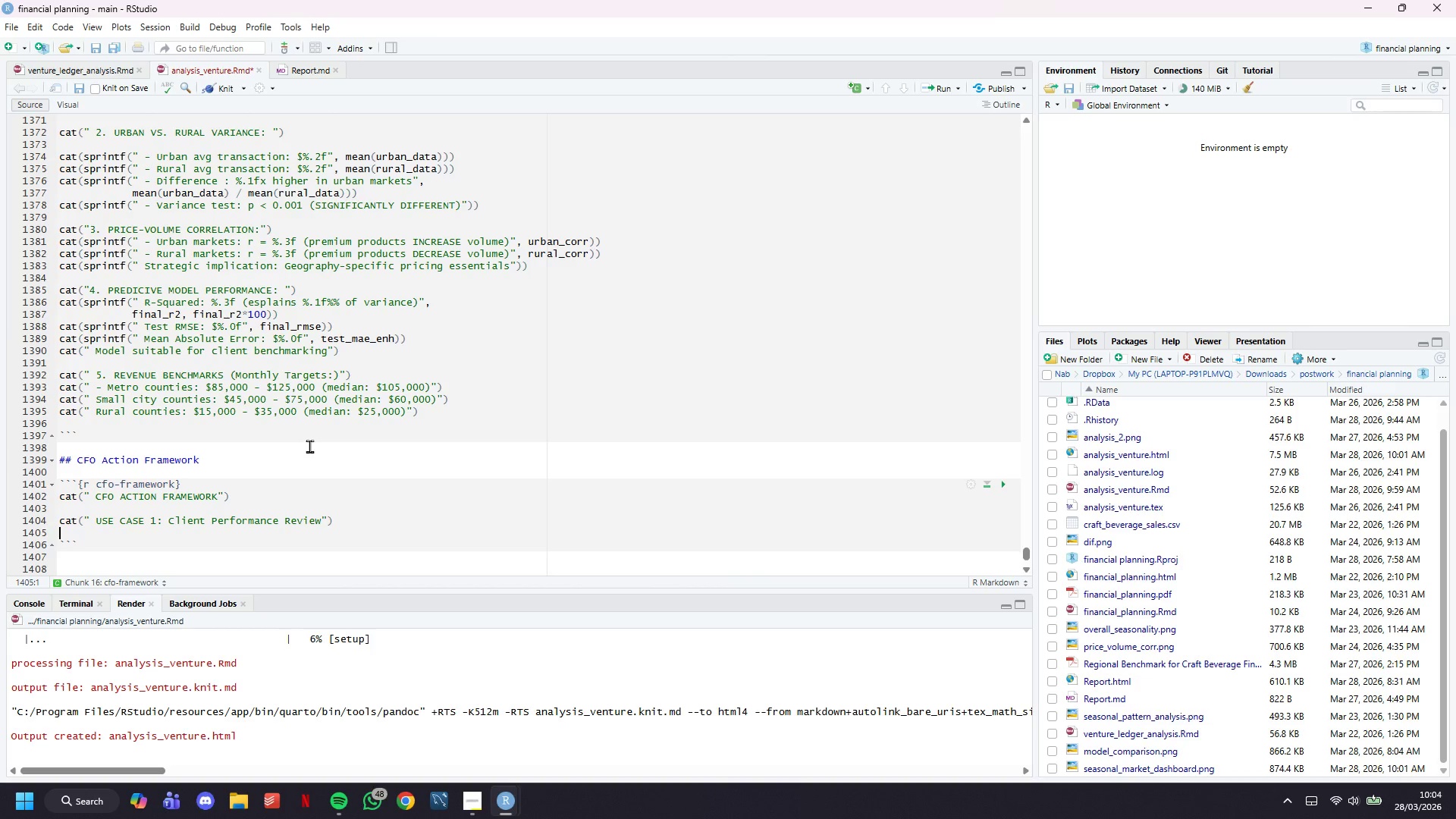 
key(Enter)
 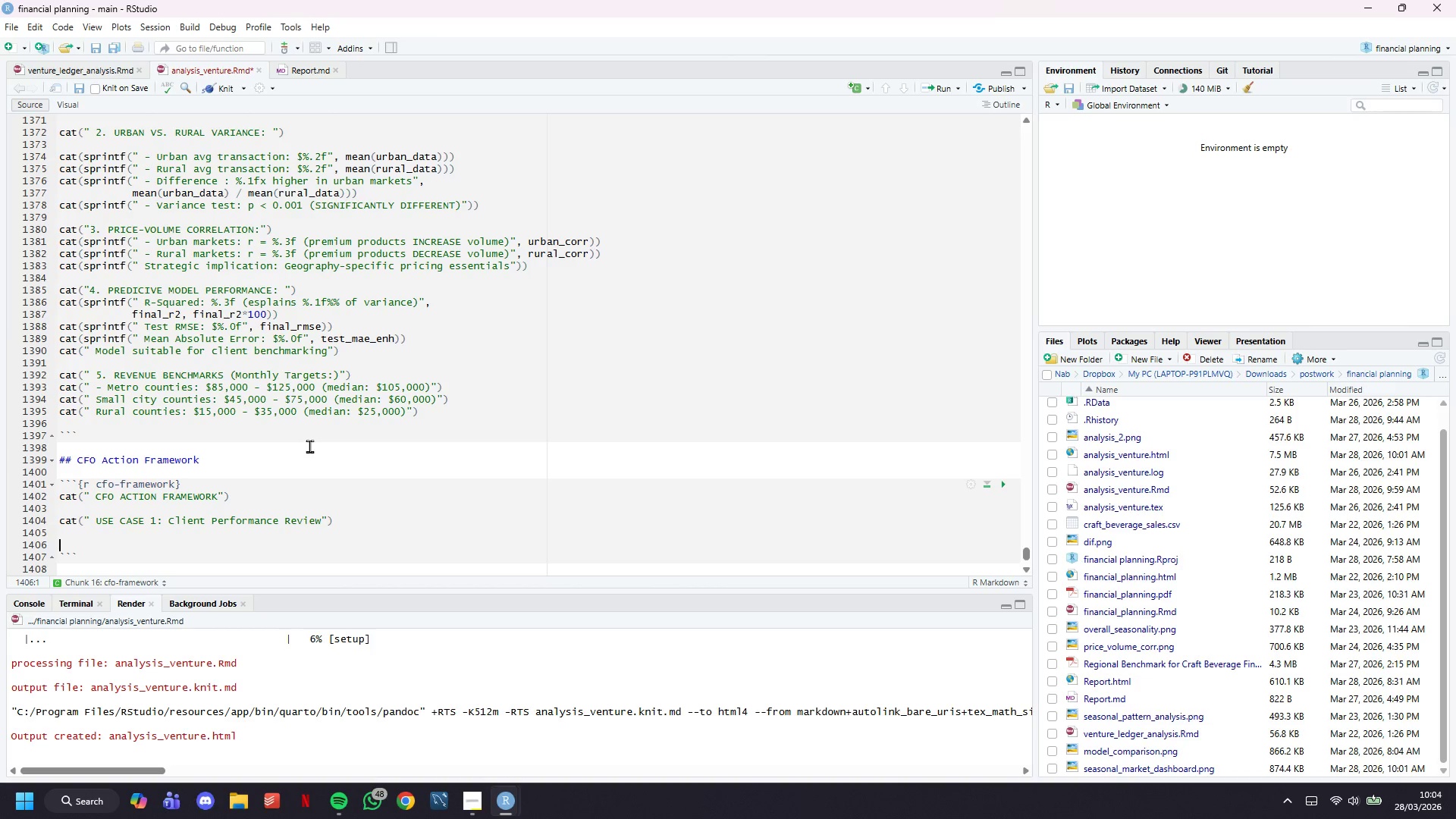 
key(ArrowUp)
 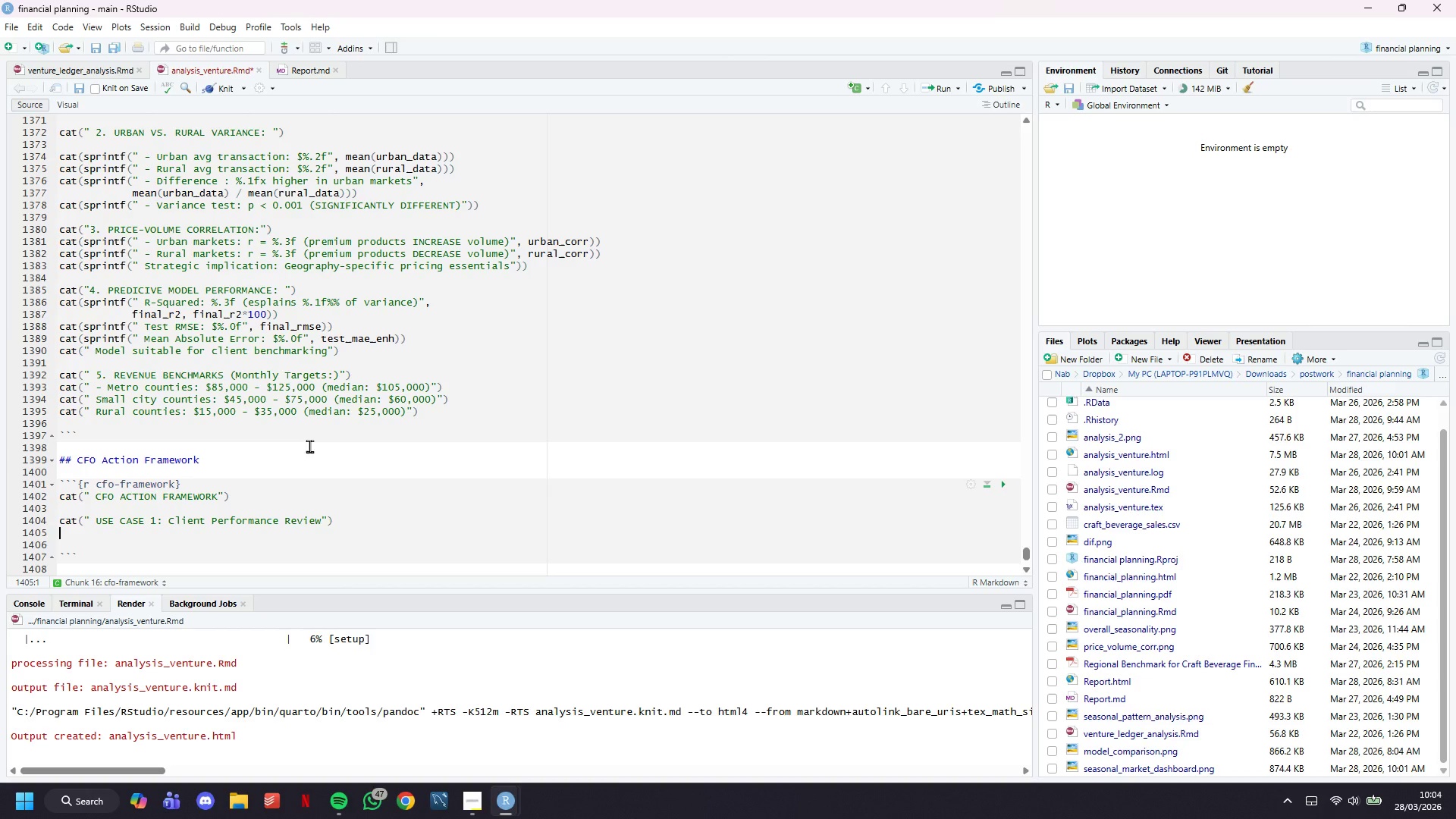 
wait(22.34)
 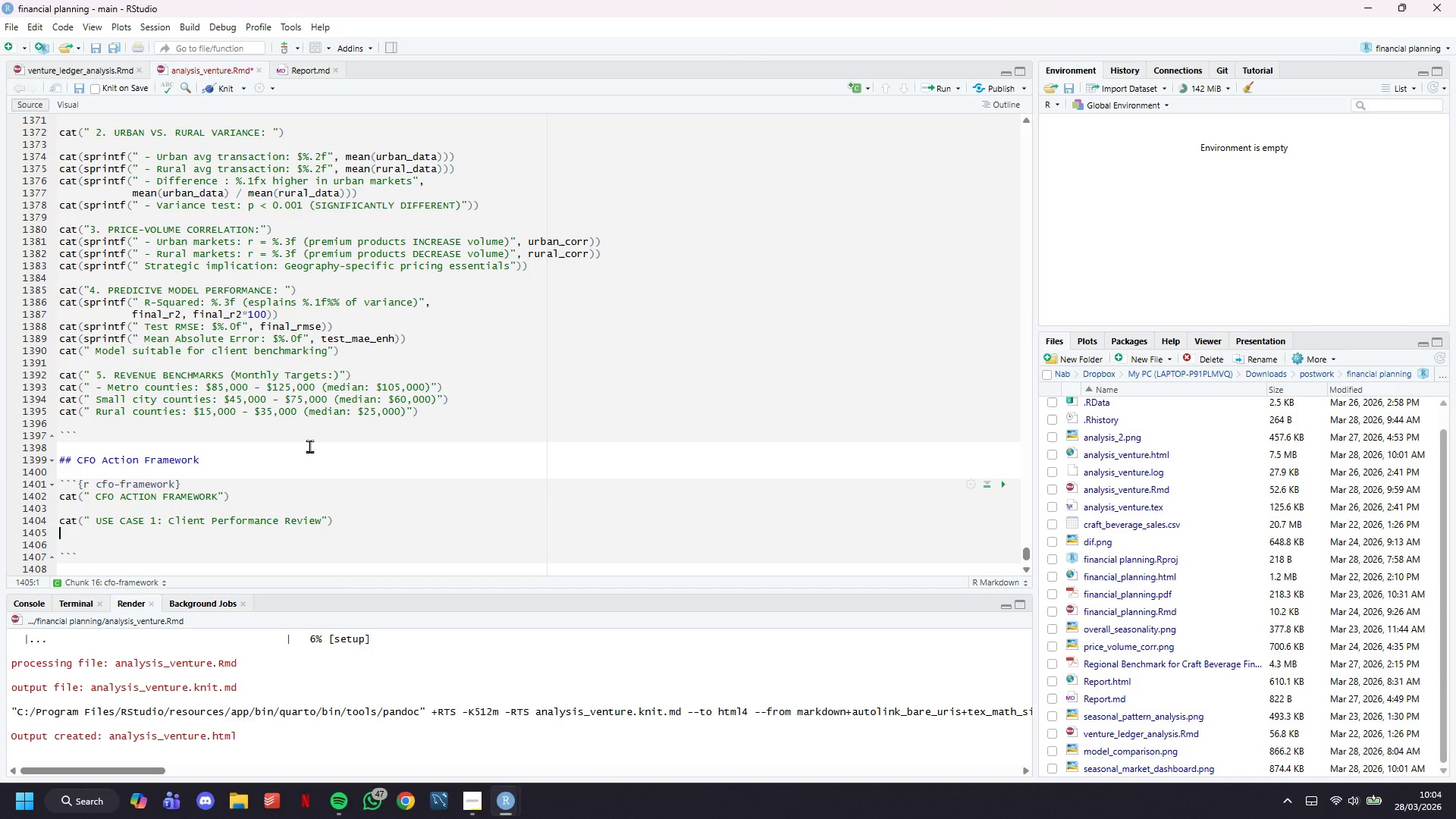 
scroll: coordinate [343, 416], scroll_direction: down, amount: 6.0
 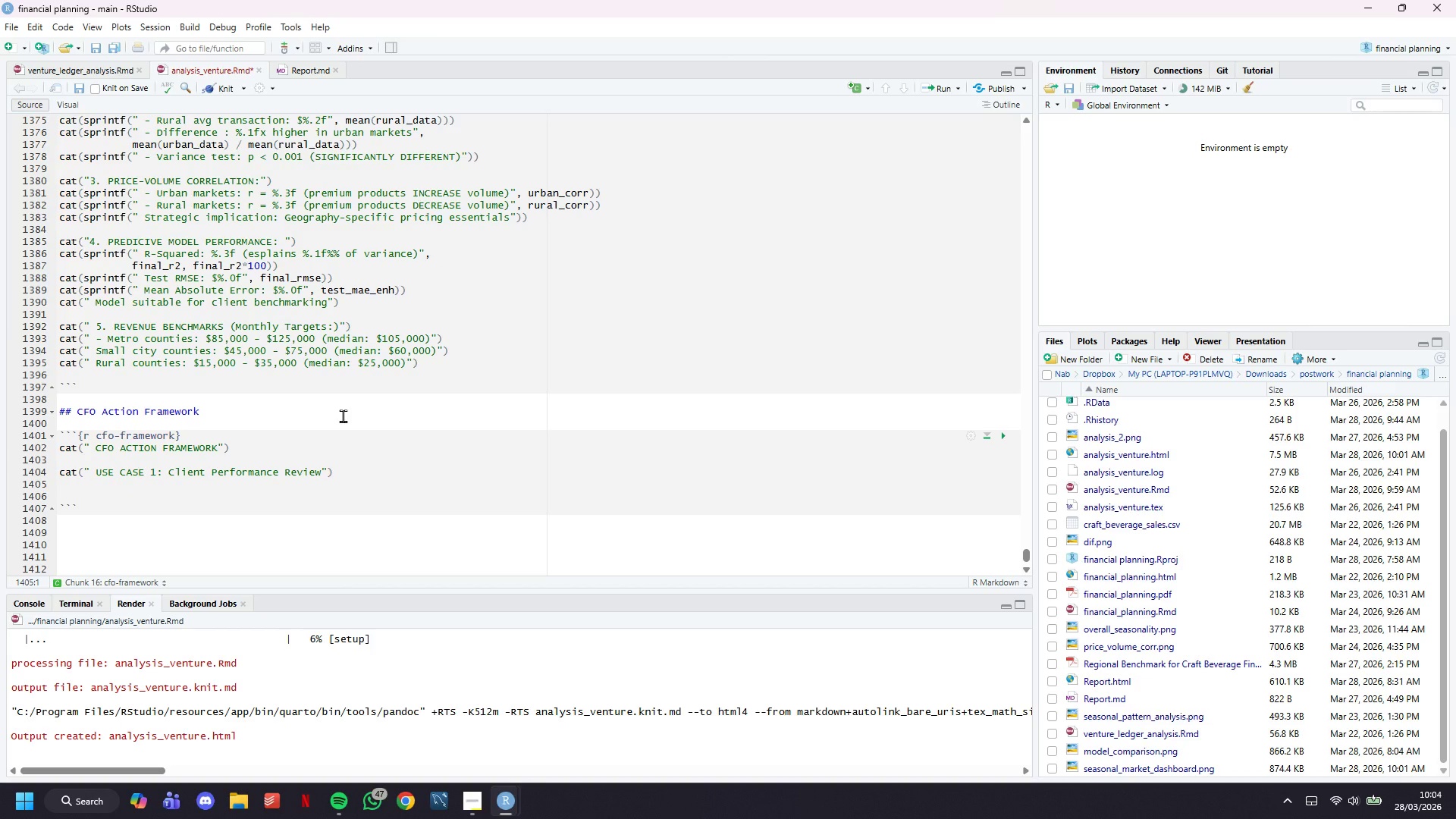 
type(cat(")
 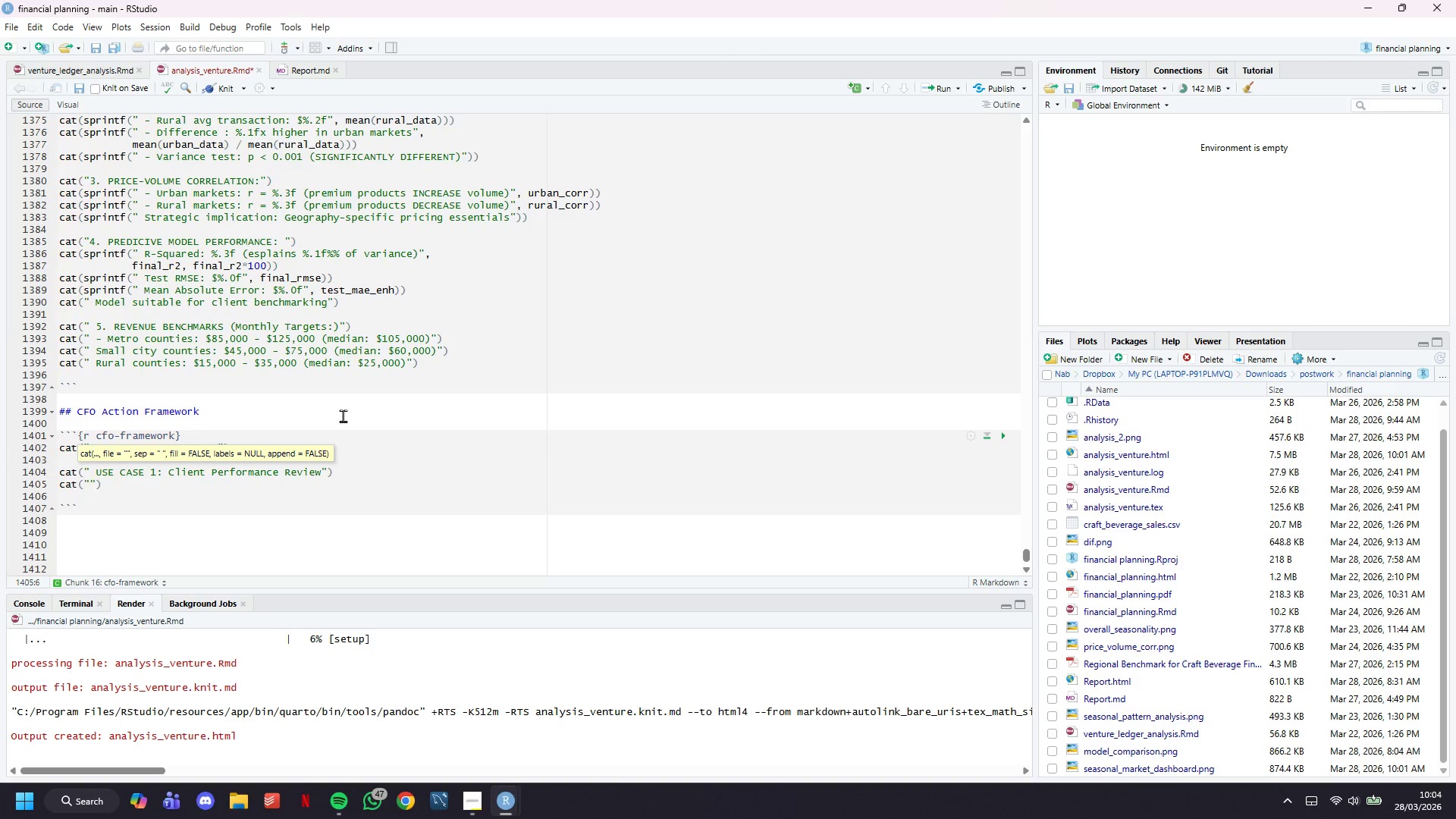 
hold_key(key=ShiftLeft, duration=1.97)
 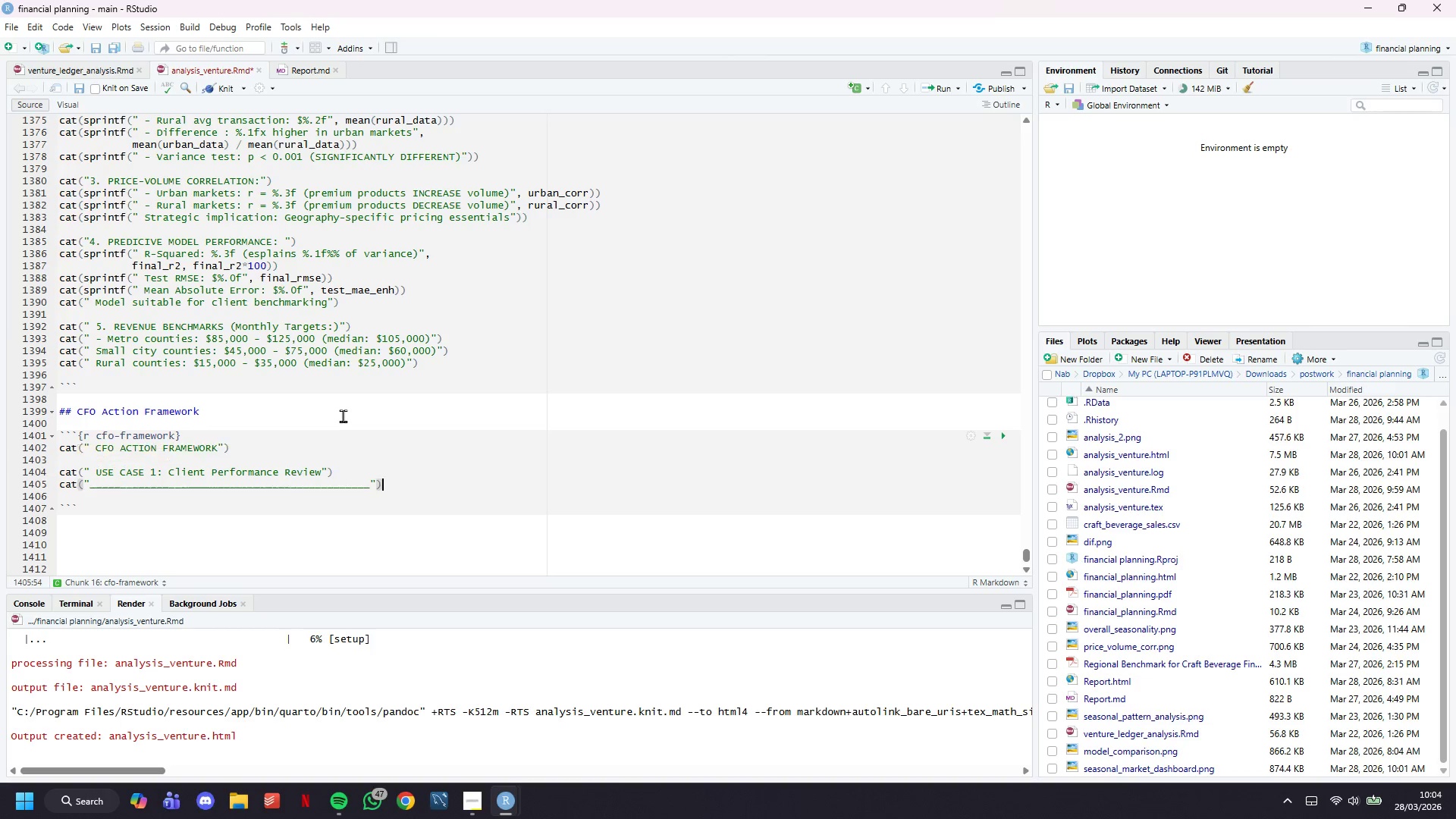 
hold_key(key=Minus, duration=1.5)
 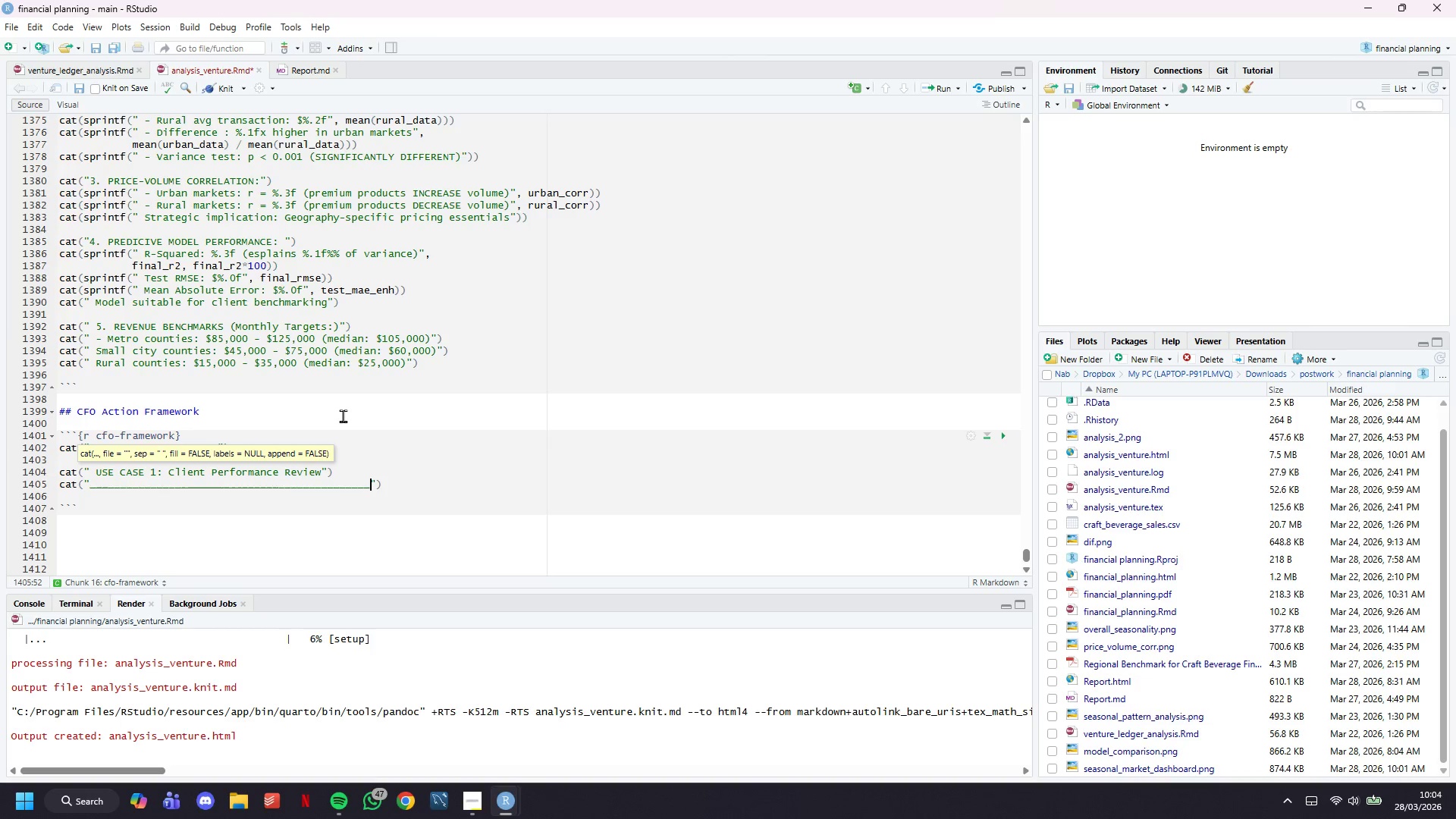 
hold_key(key=Minus, duration=0.36)
 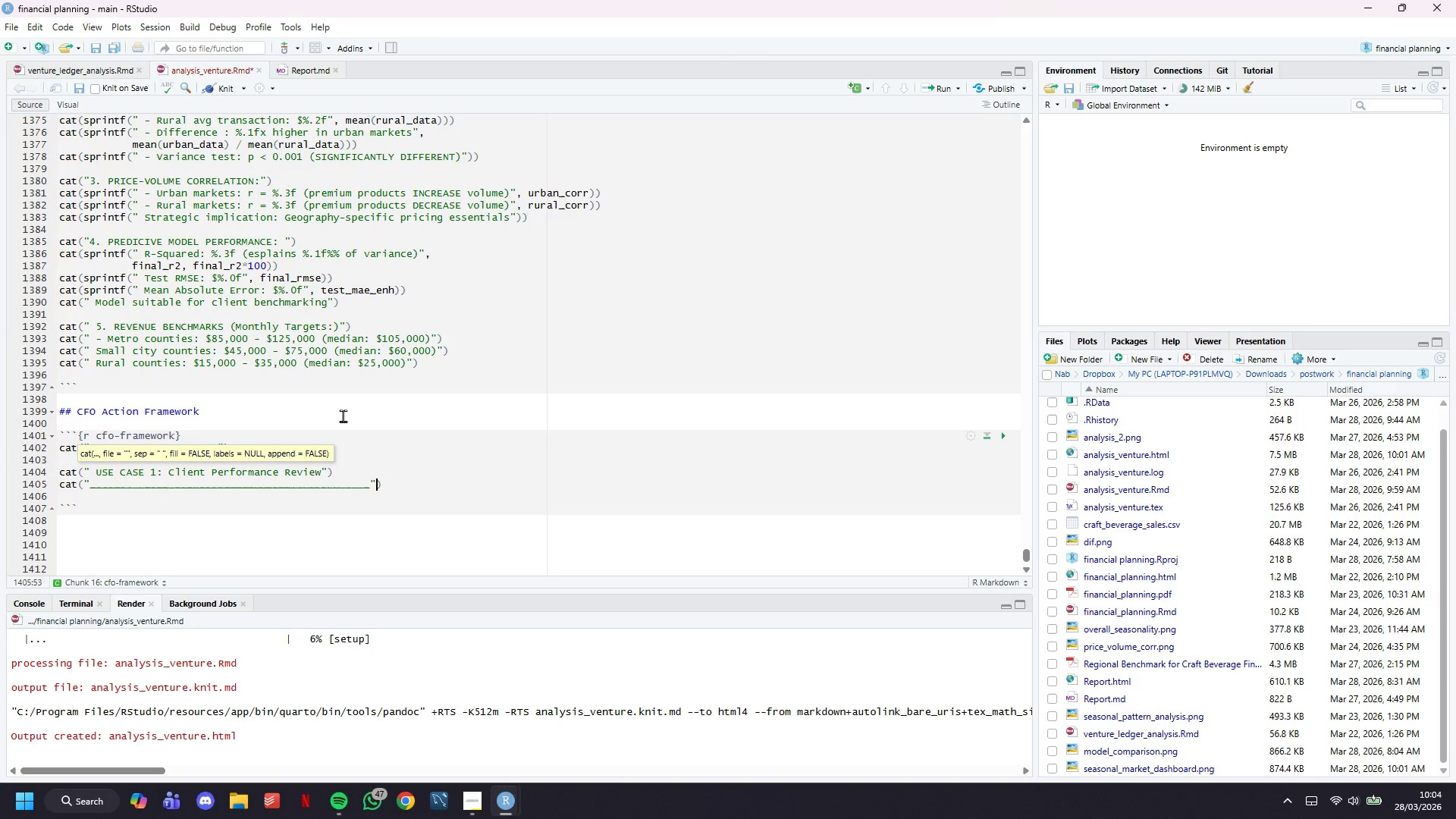 
key(ArrowRight)
 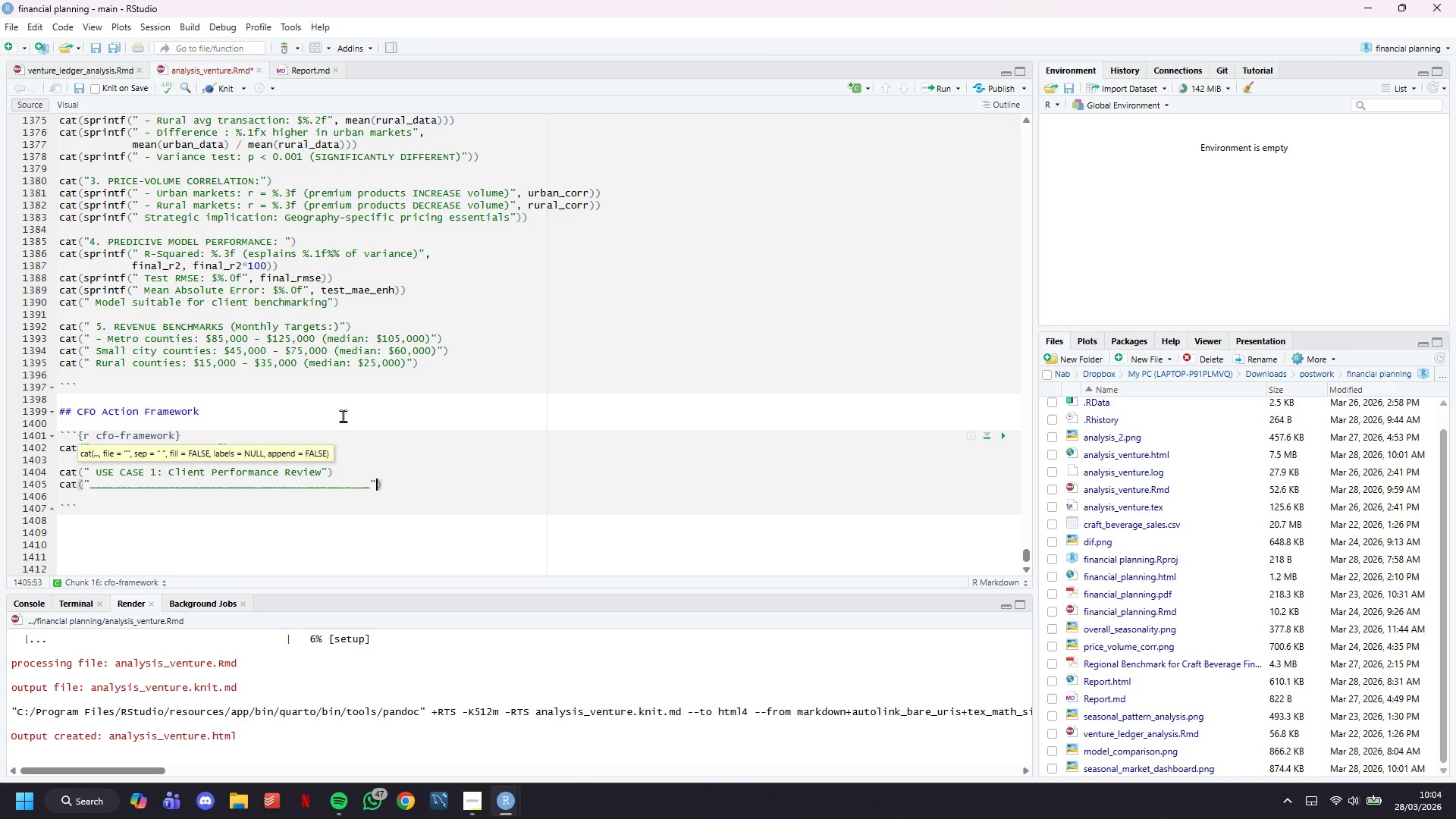 
key(ArrowRight)
 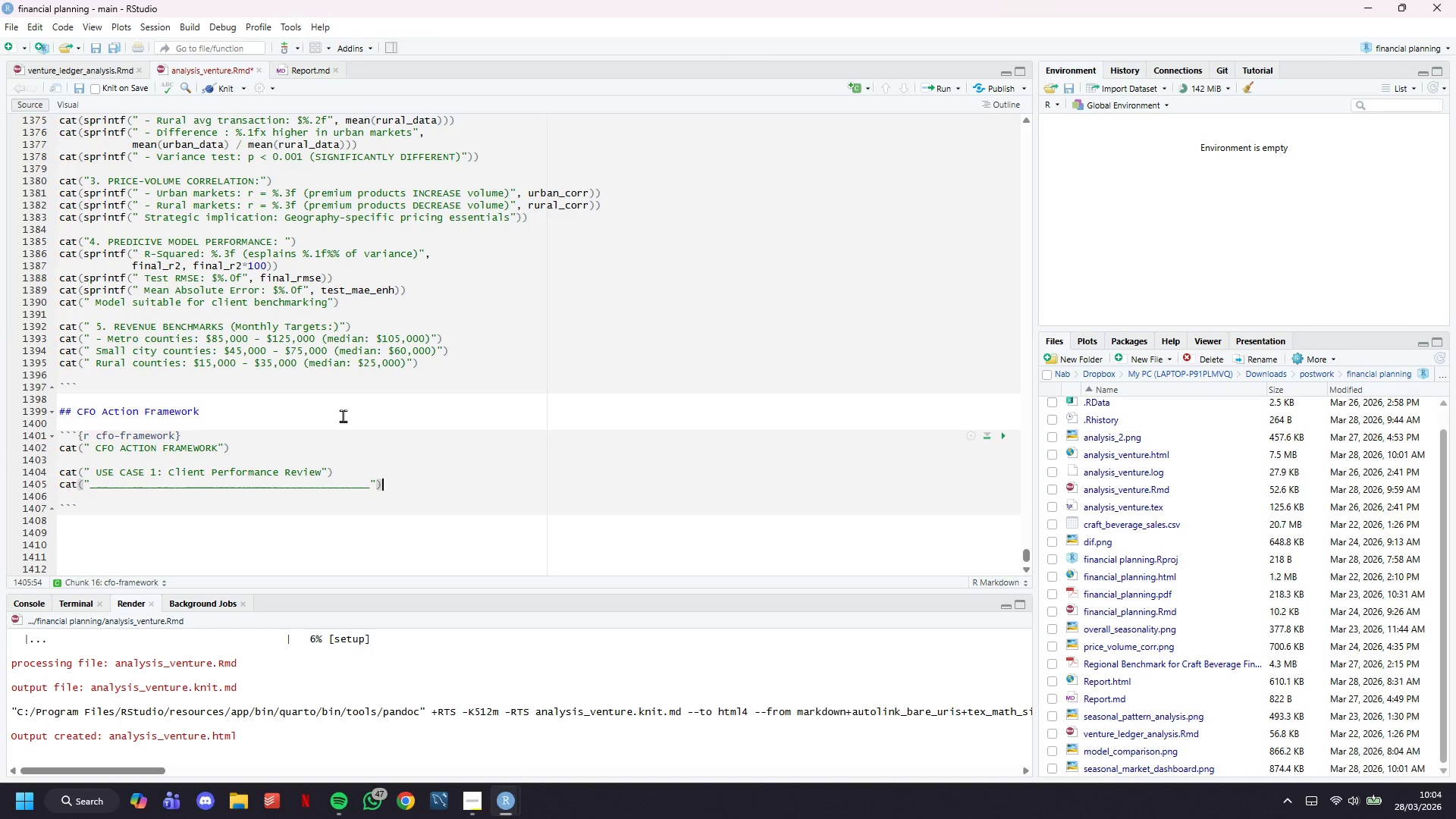 
key(Enter)
 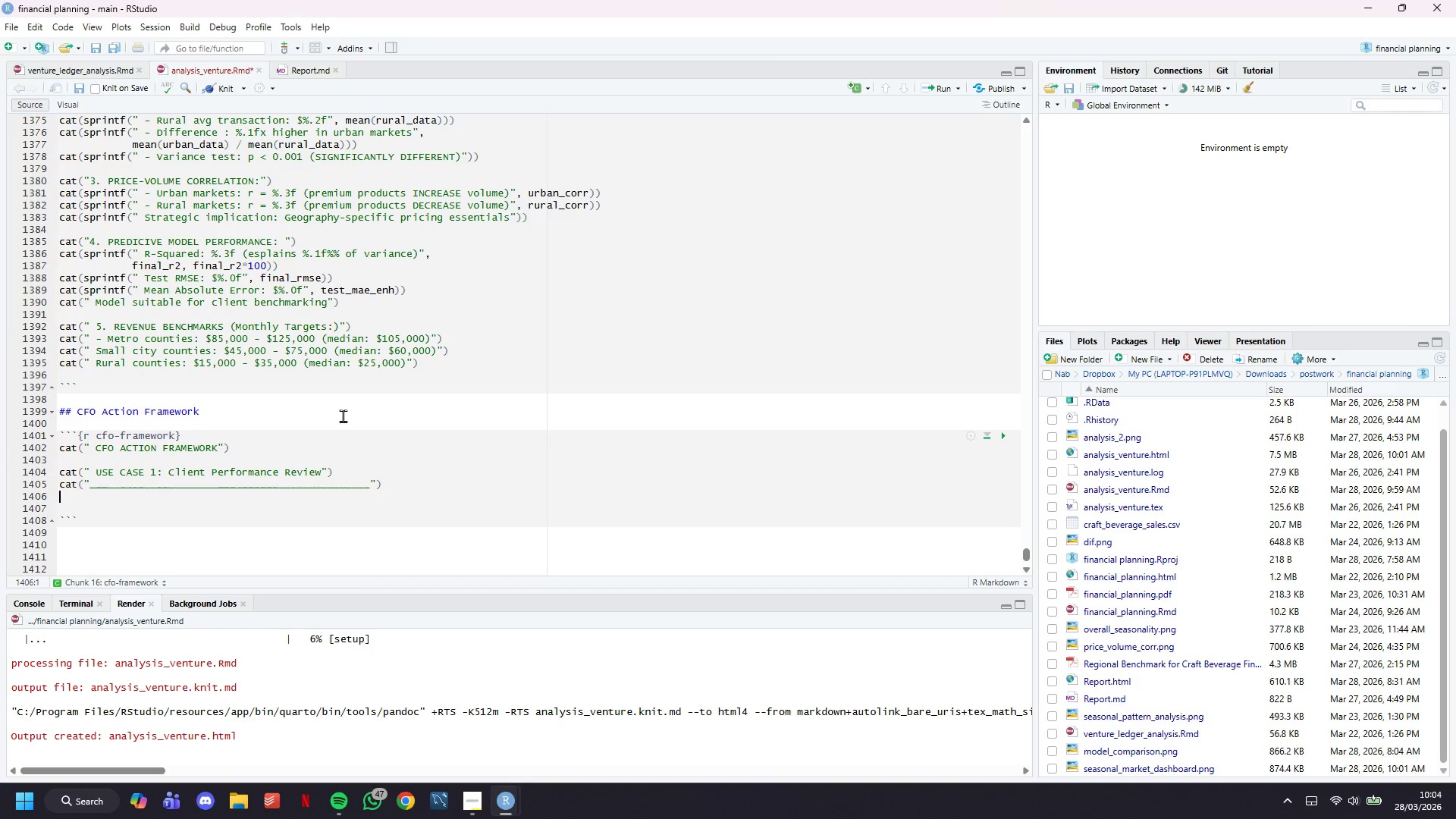 
key(Enter)
 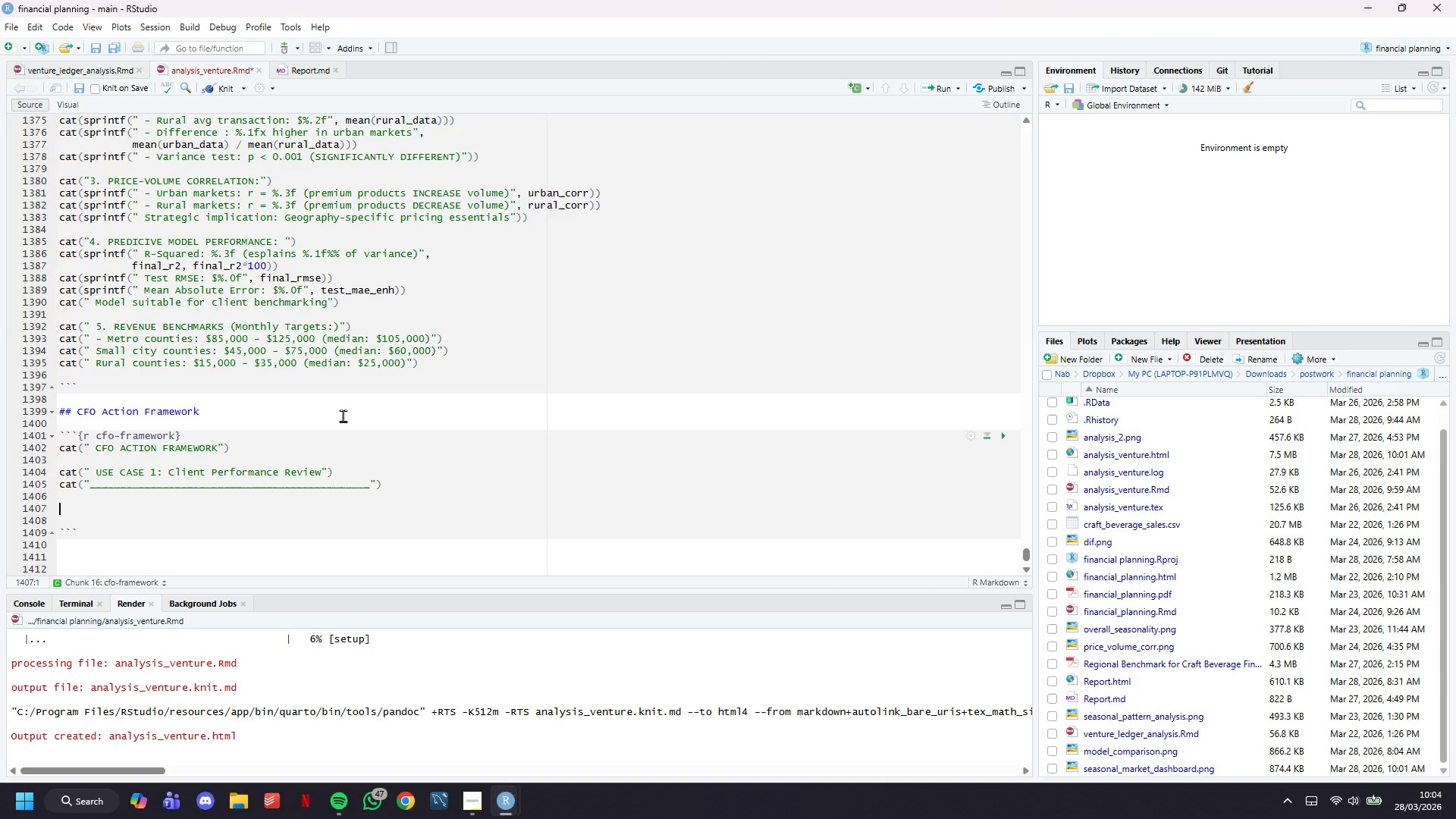 
key(C)
 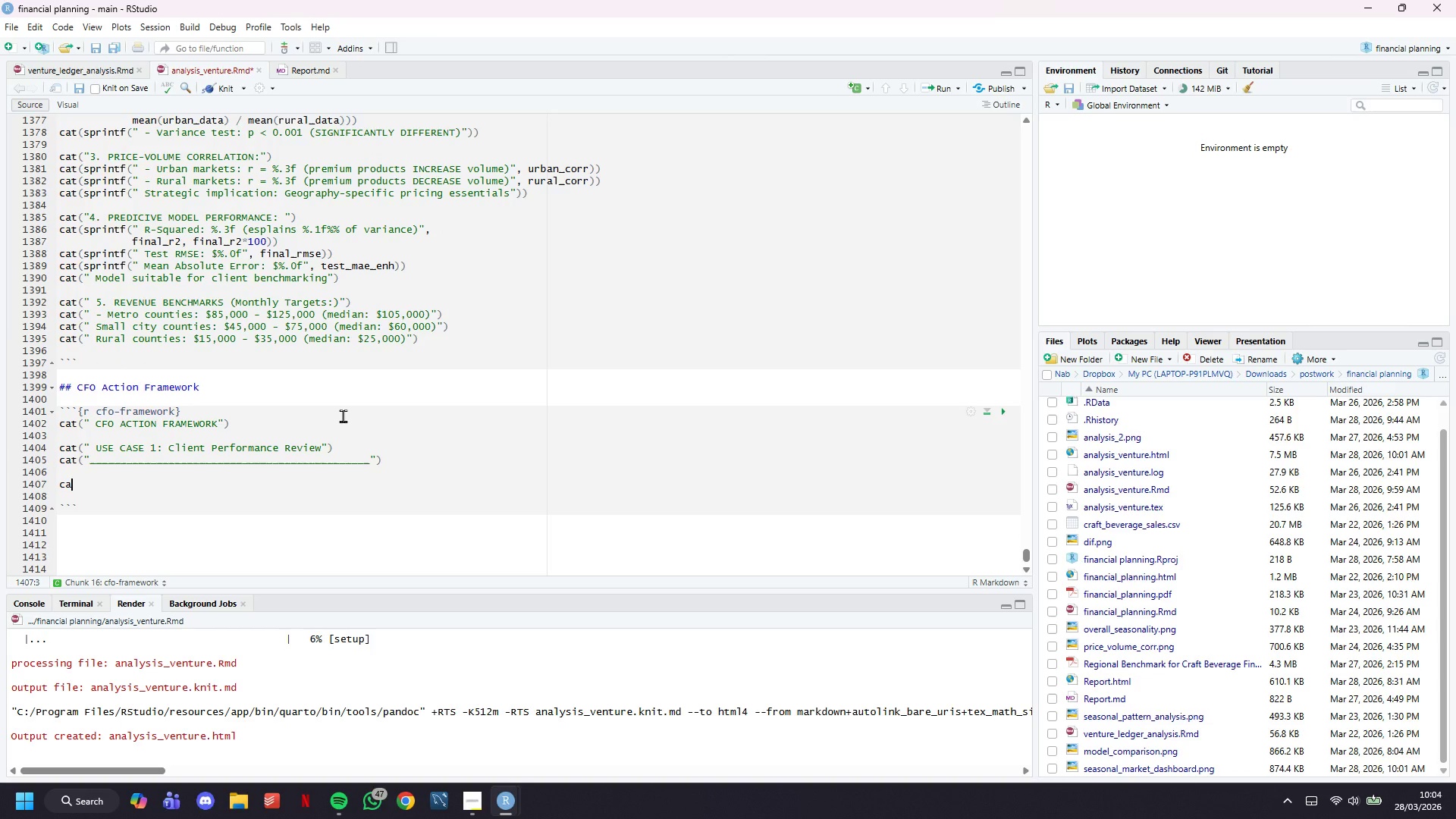 
scroll: coordinate [343, 416], scroll_direction: down, amount: 7.0
 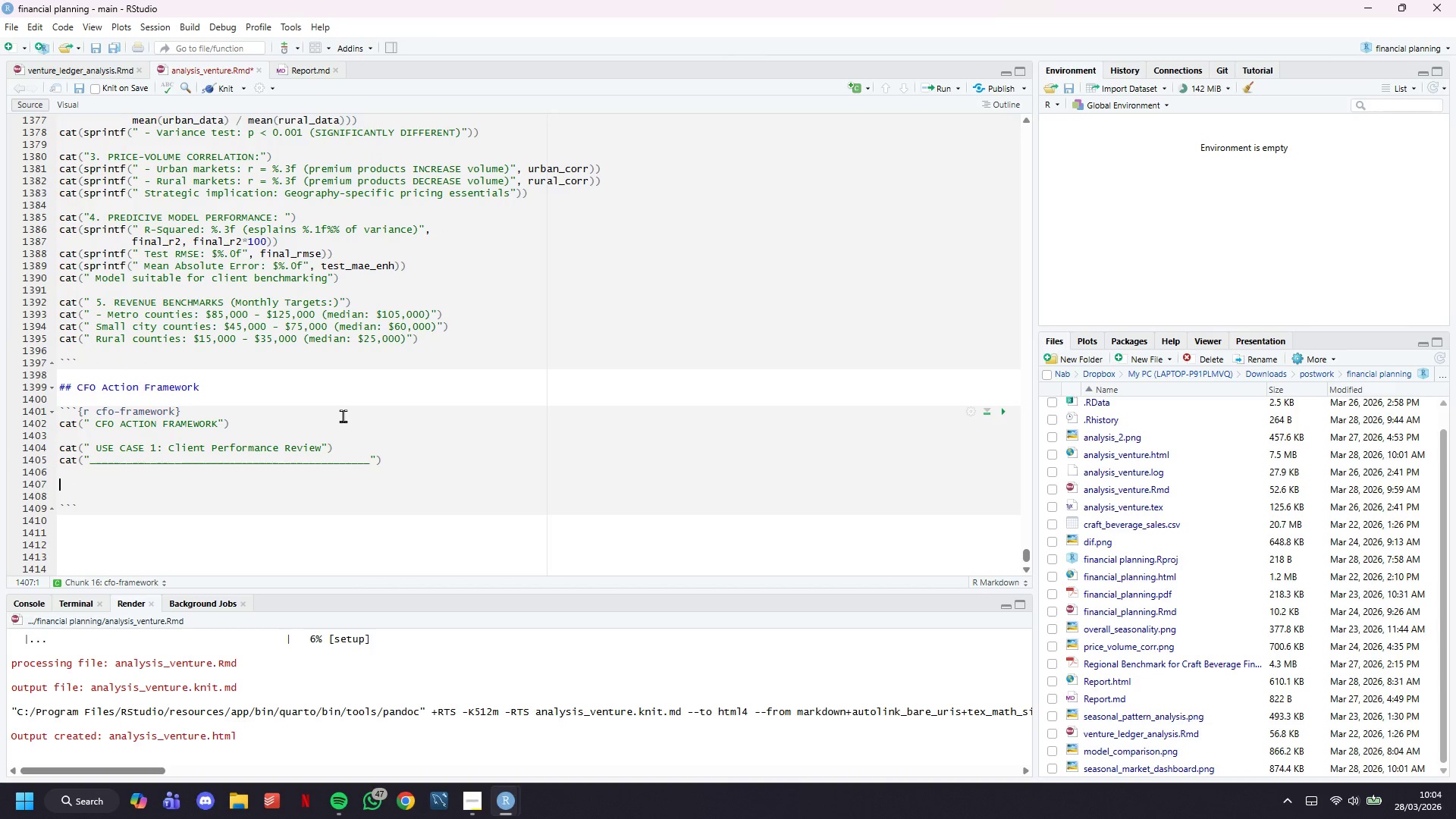 
type(at(" WhenL )
key(Backspace)
key(Backspace)
type(: Monthly financial review:)
key(Backspace)
 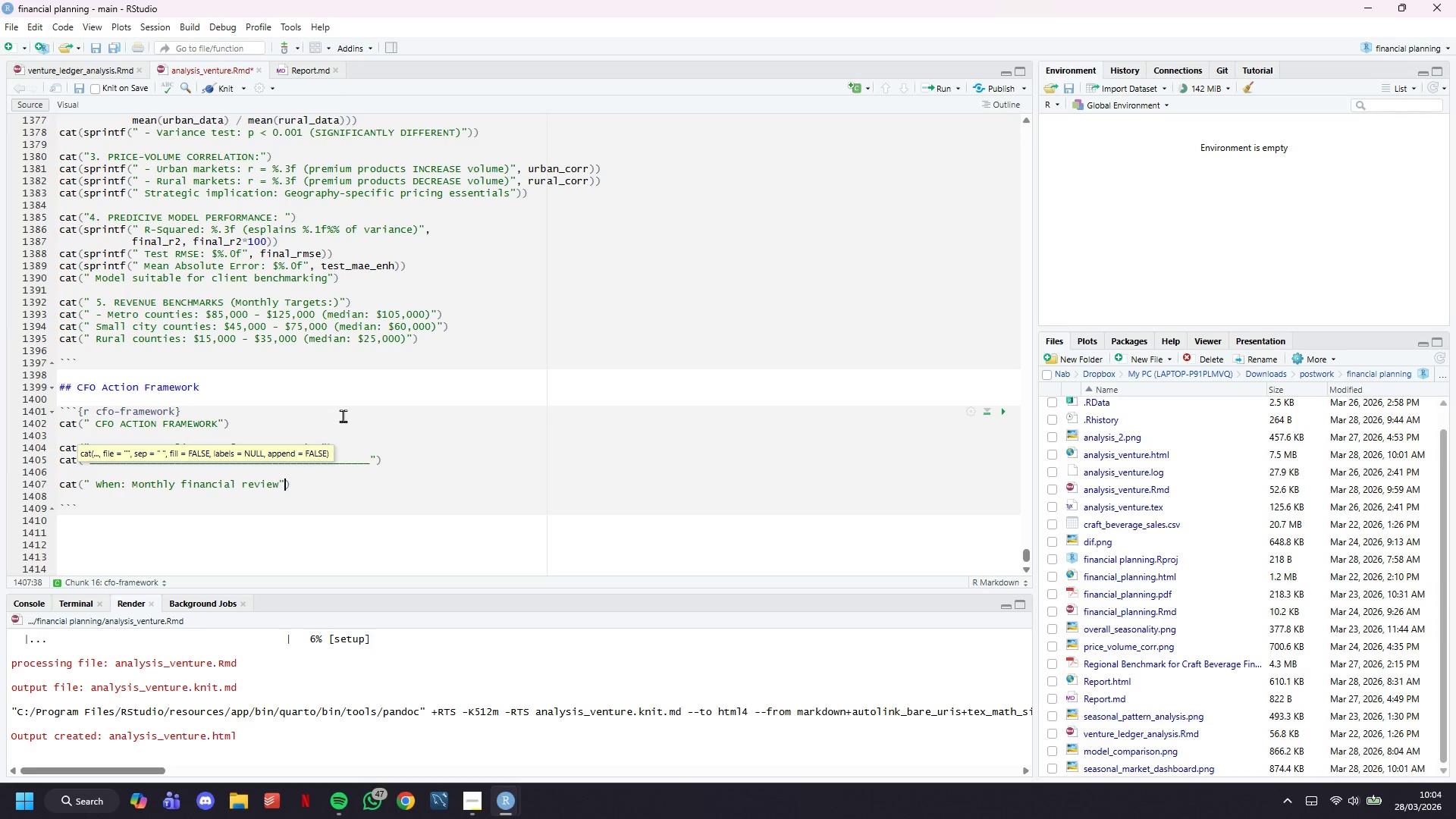 
 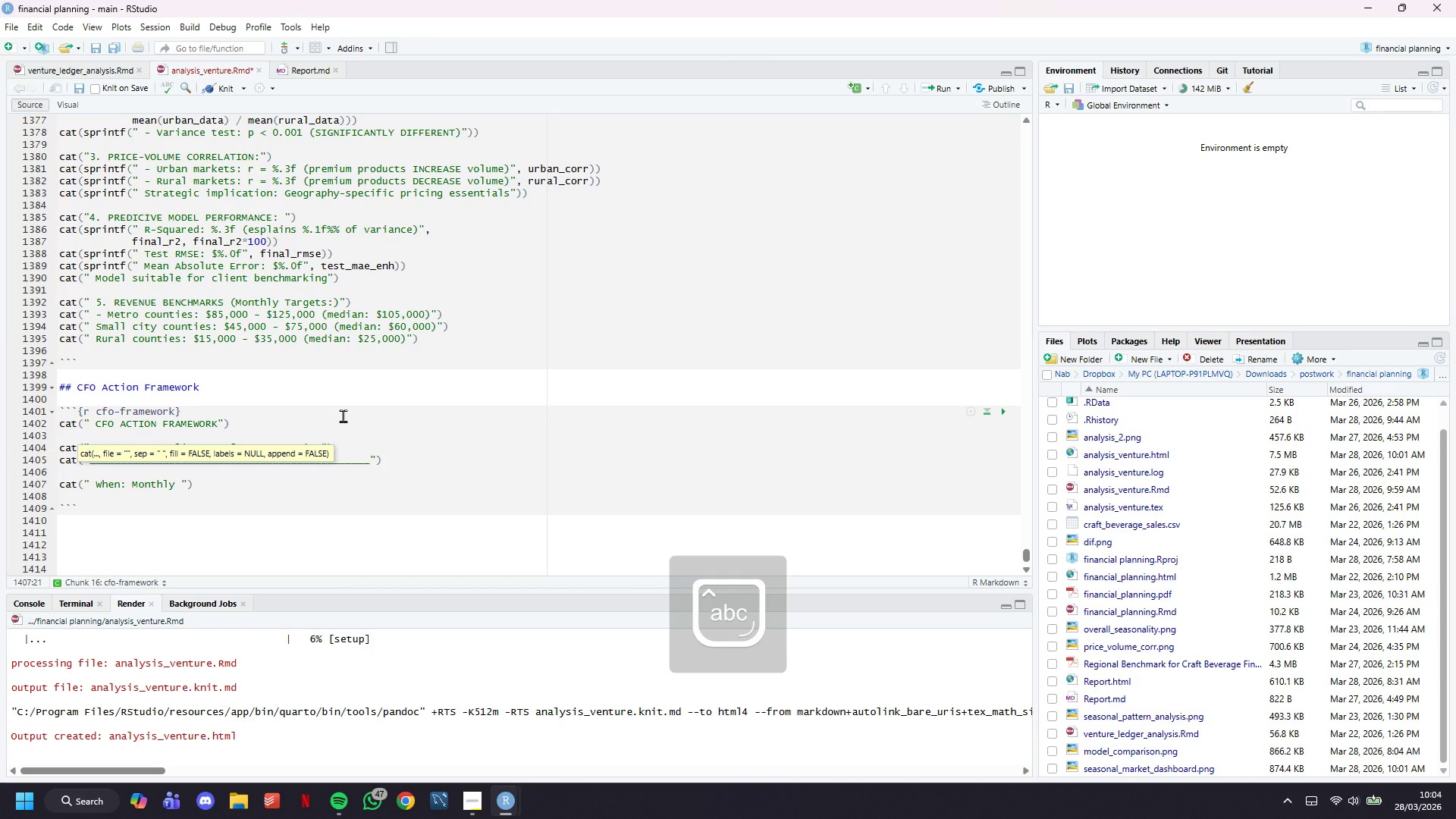 
key(ArrowRight)
 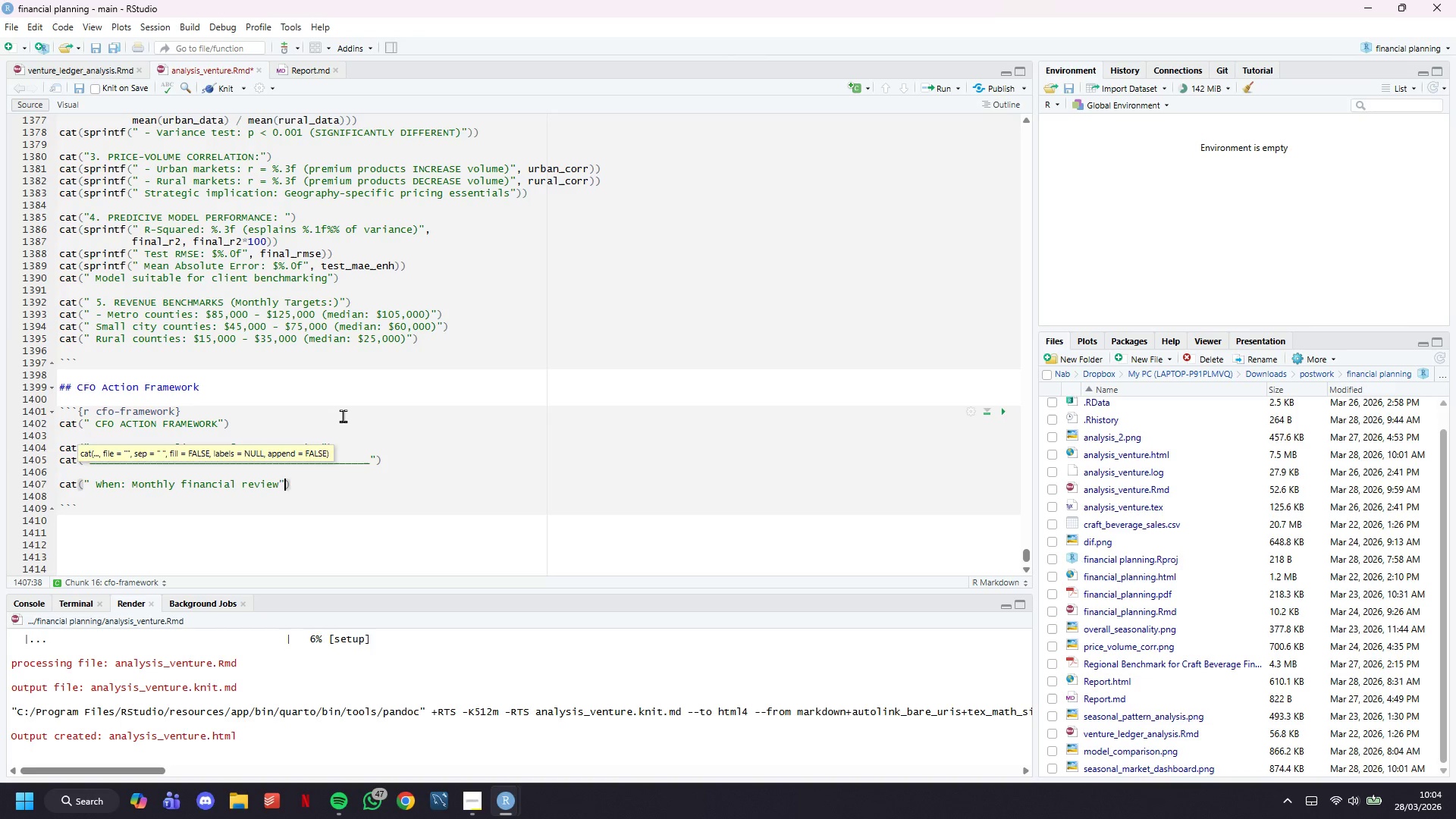 
key(ArrowRight)
 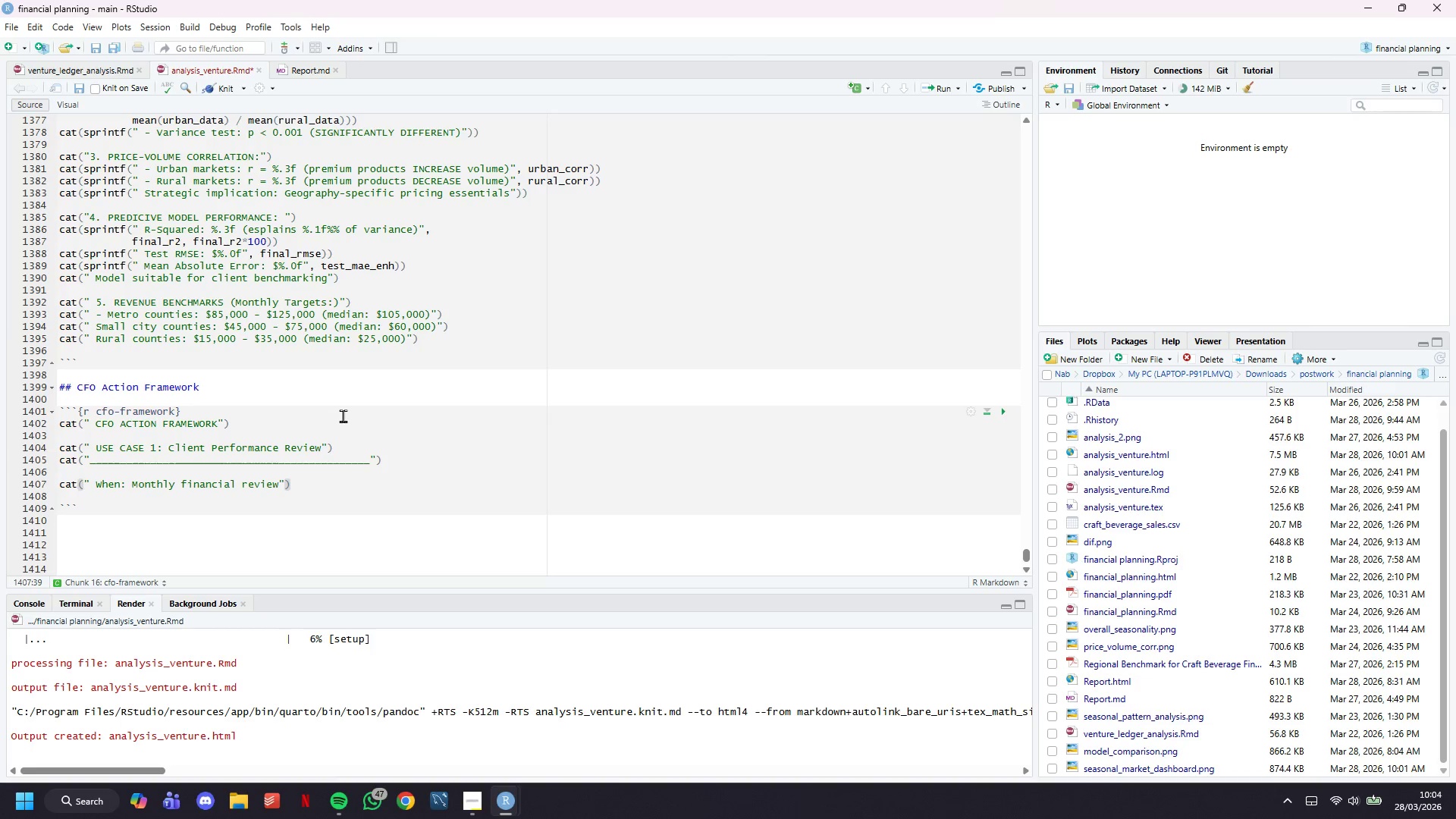 
key(Enter)
 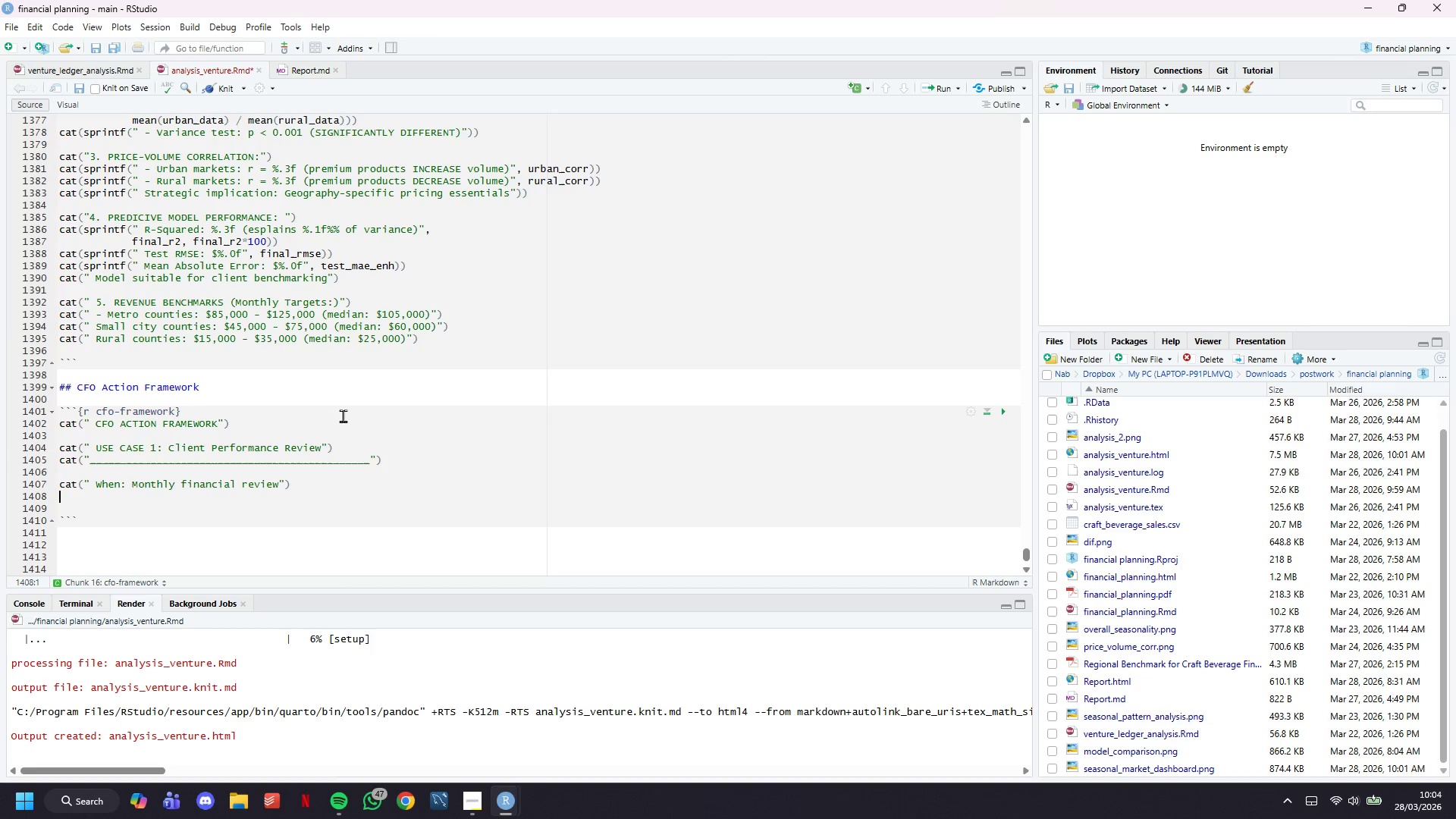 
key(Control+S)
 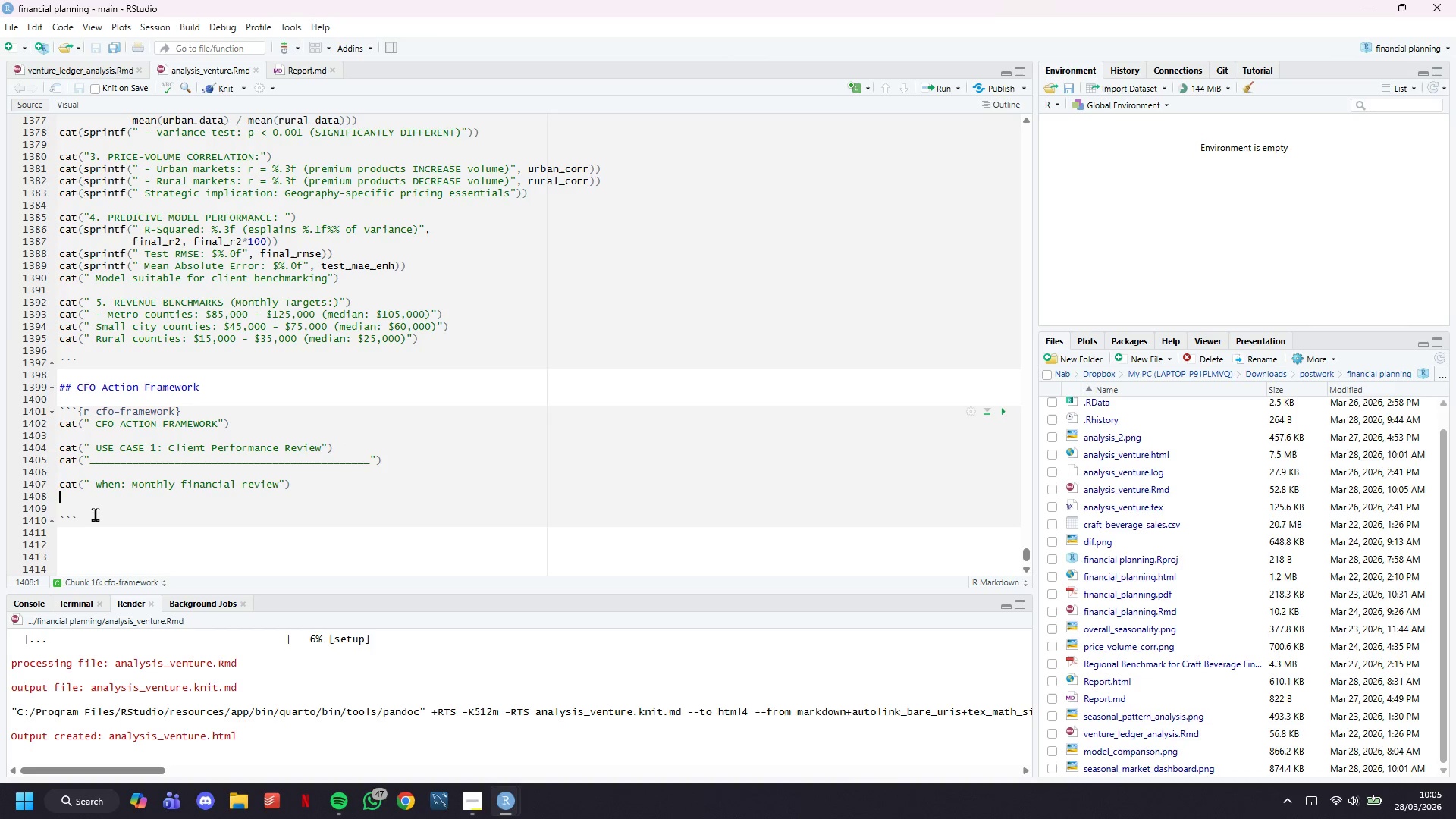 
left_click_drag(start_coordinate=[99, 518], to_coordinate=[36, 381])
 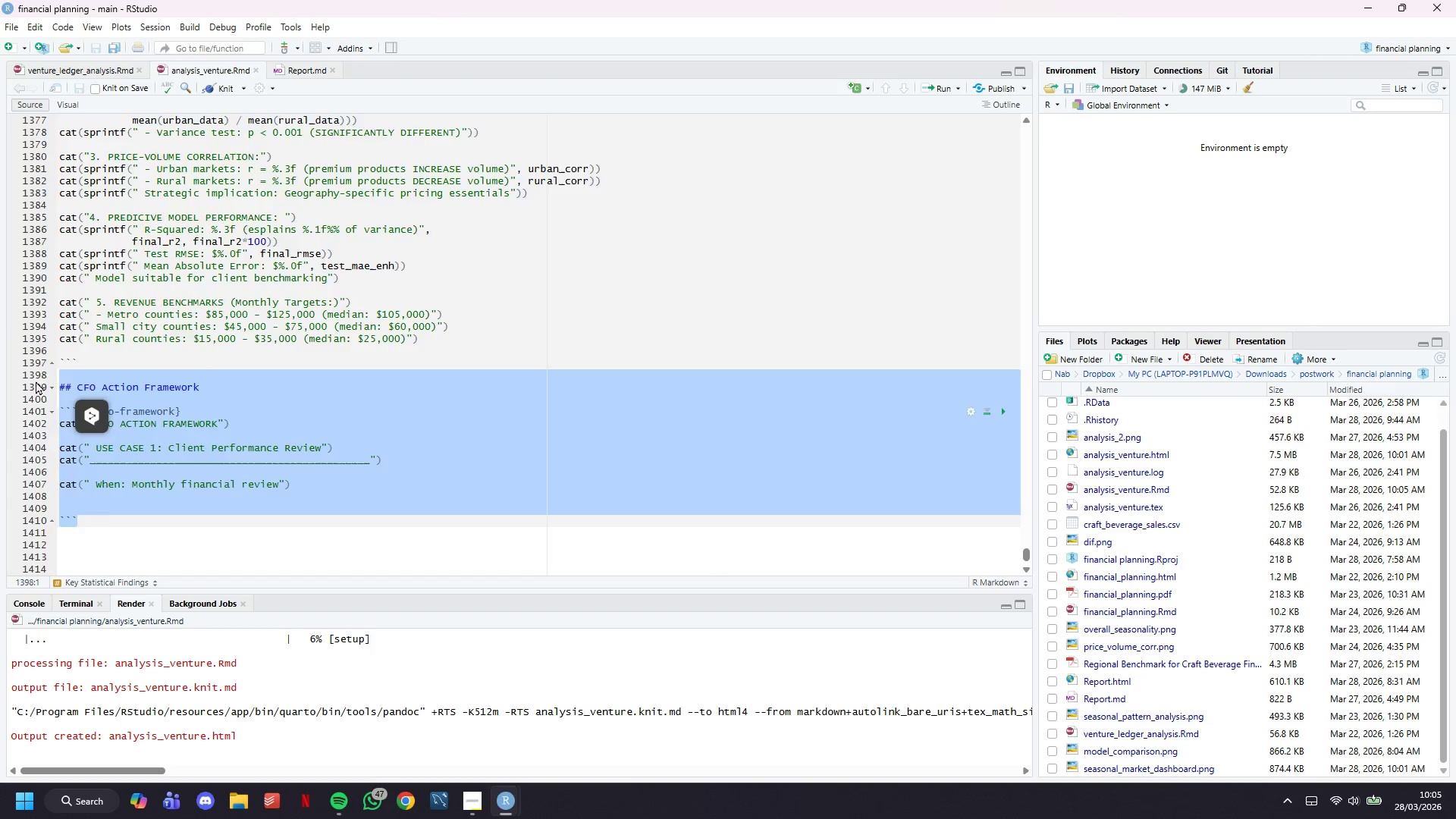 
key(Backspace)
 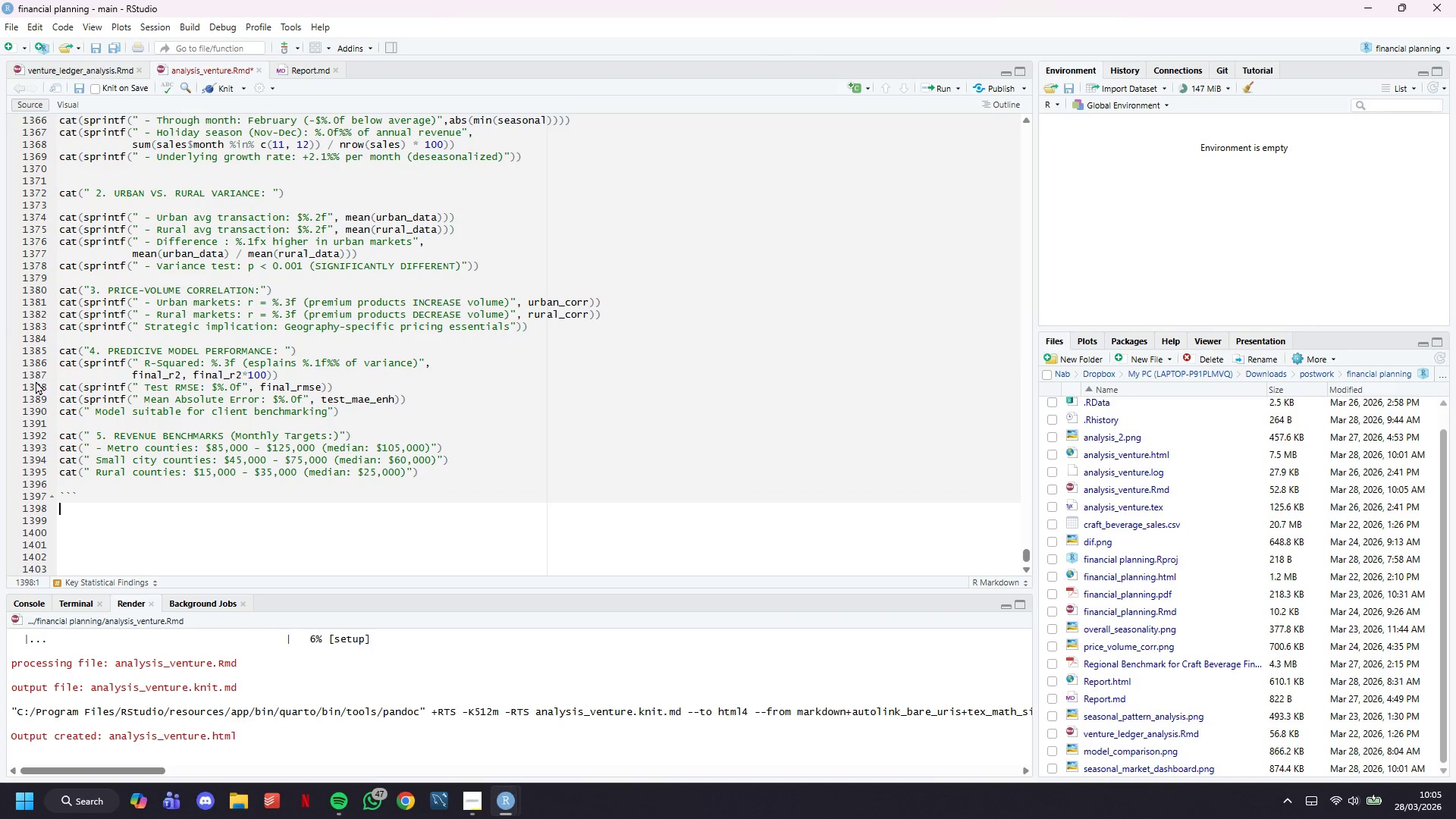 
key(Backspace)
 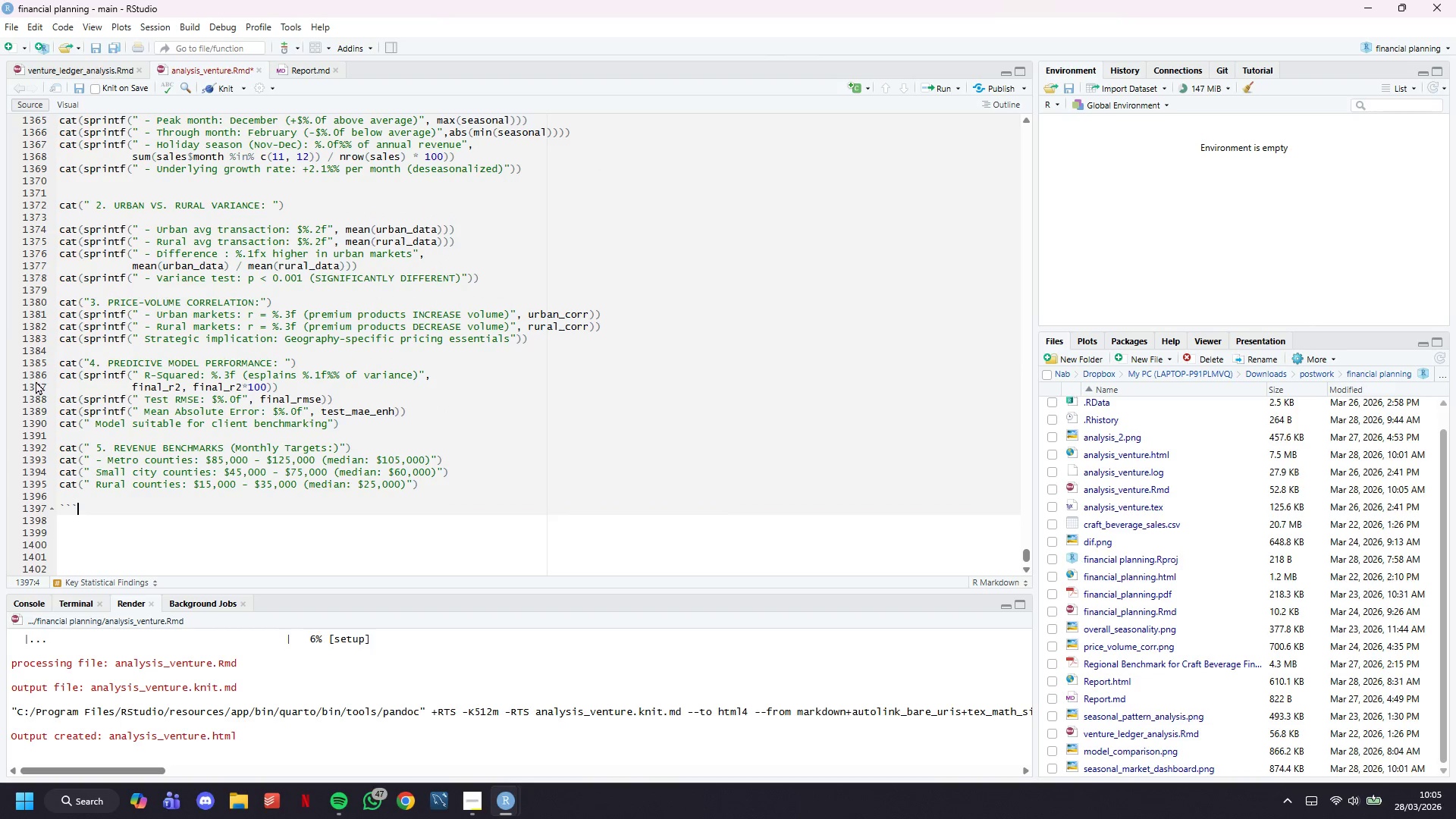 
key(Control+S)
 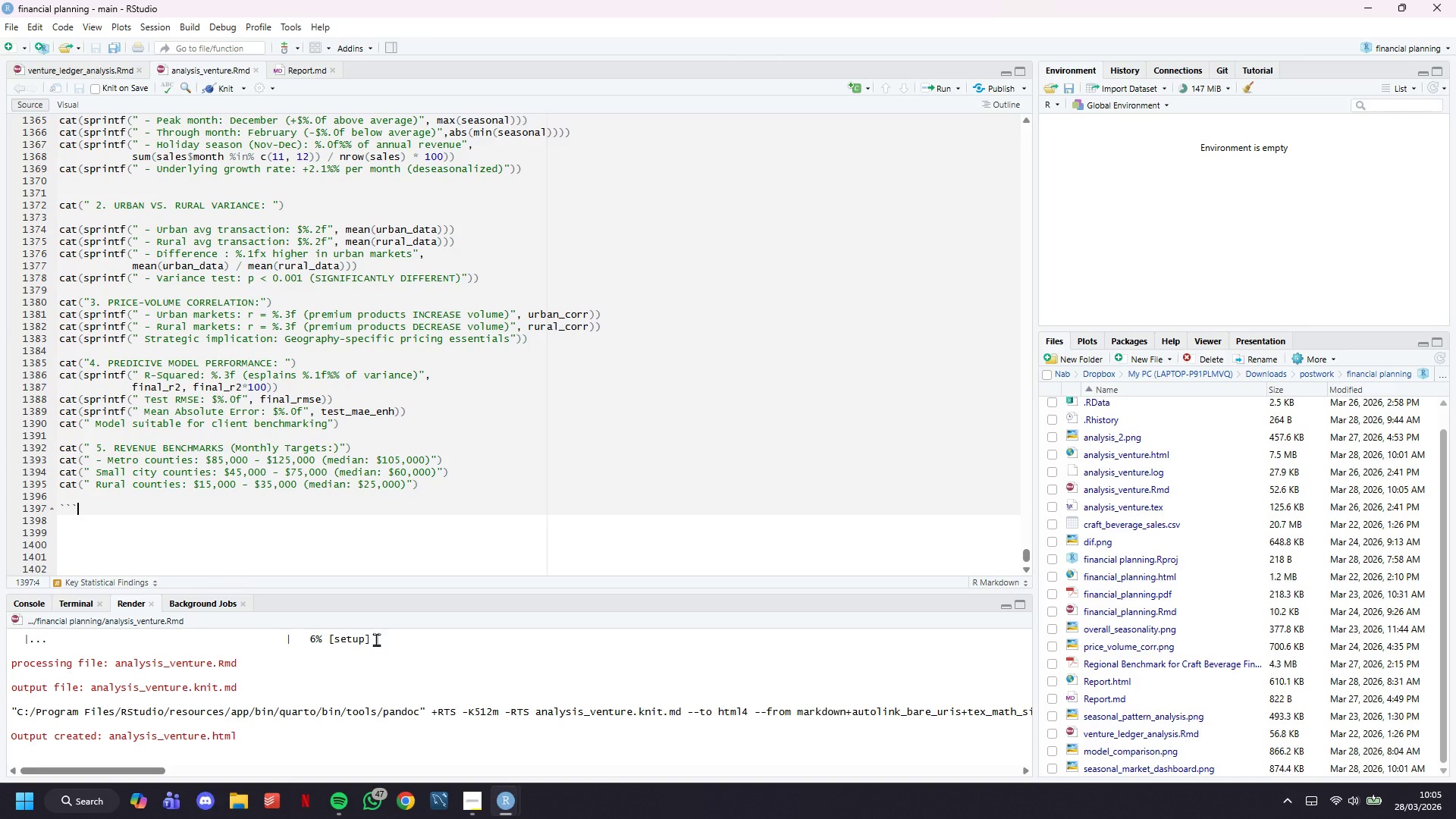 
left_click([573, 732])
 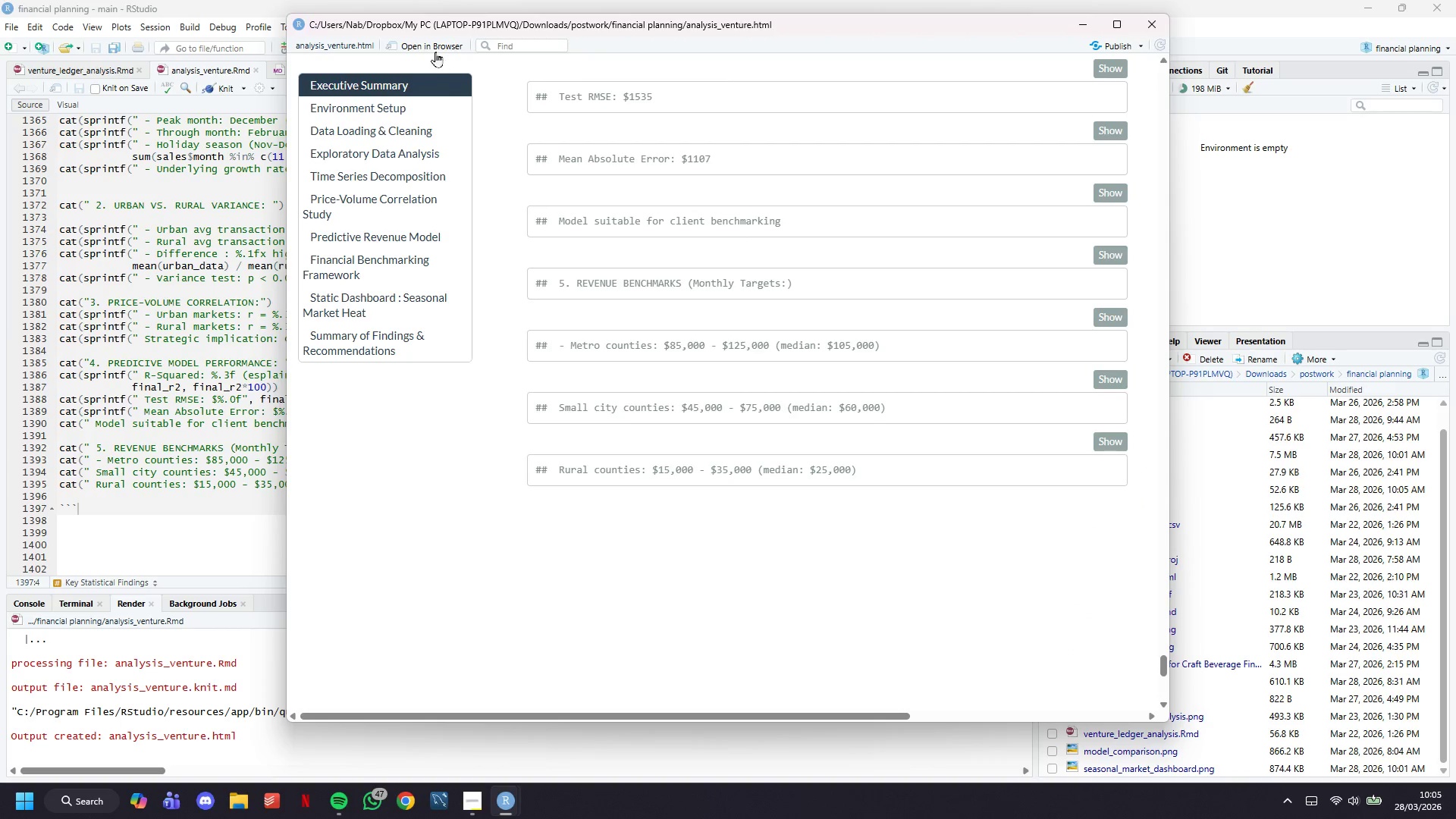 
left_click([430, 47])
 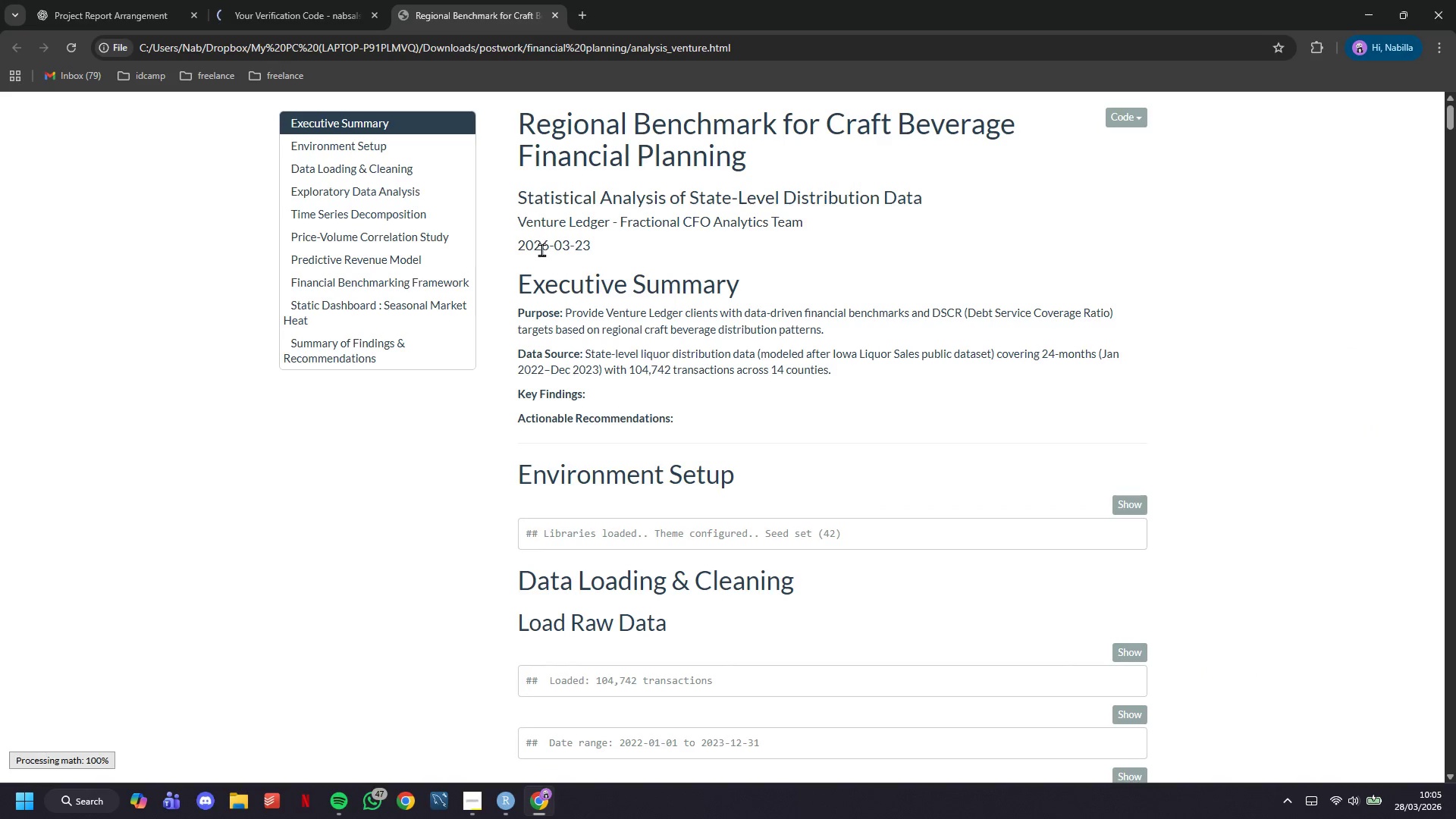 
key(Control+P)
 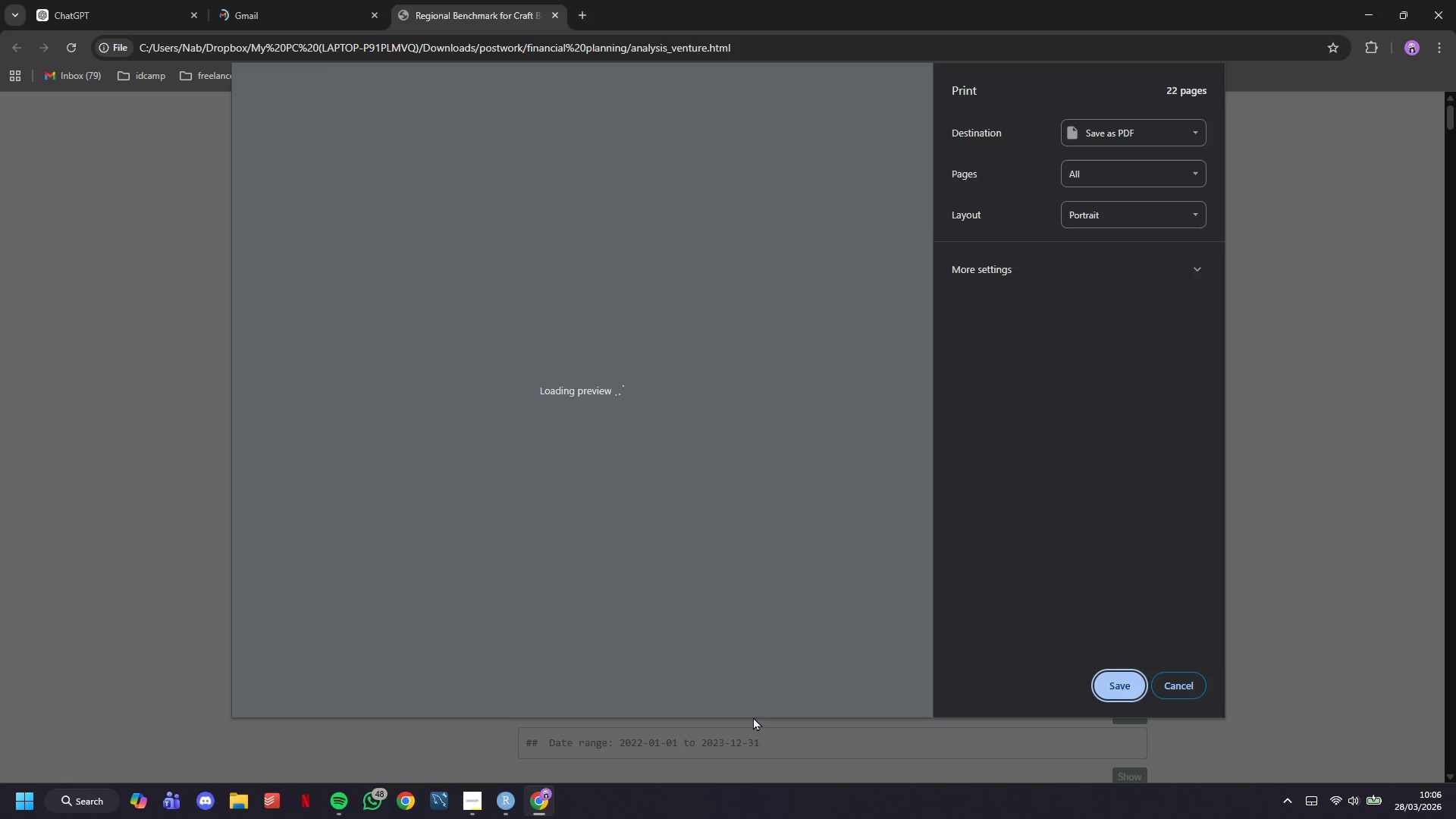 
wait(58.95)
 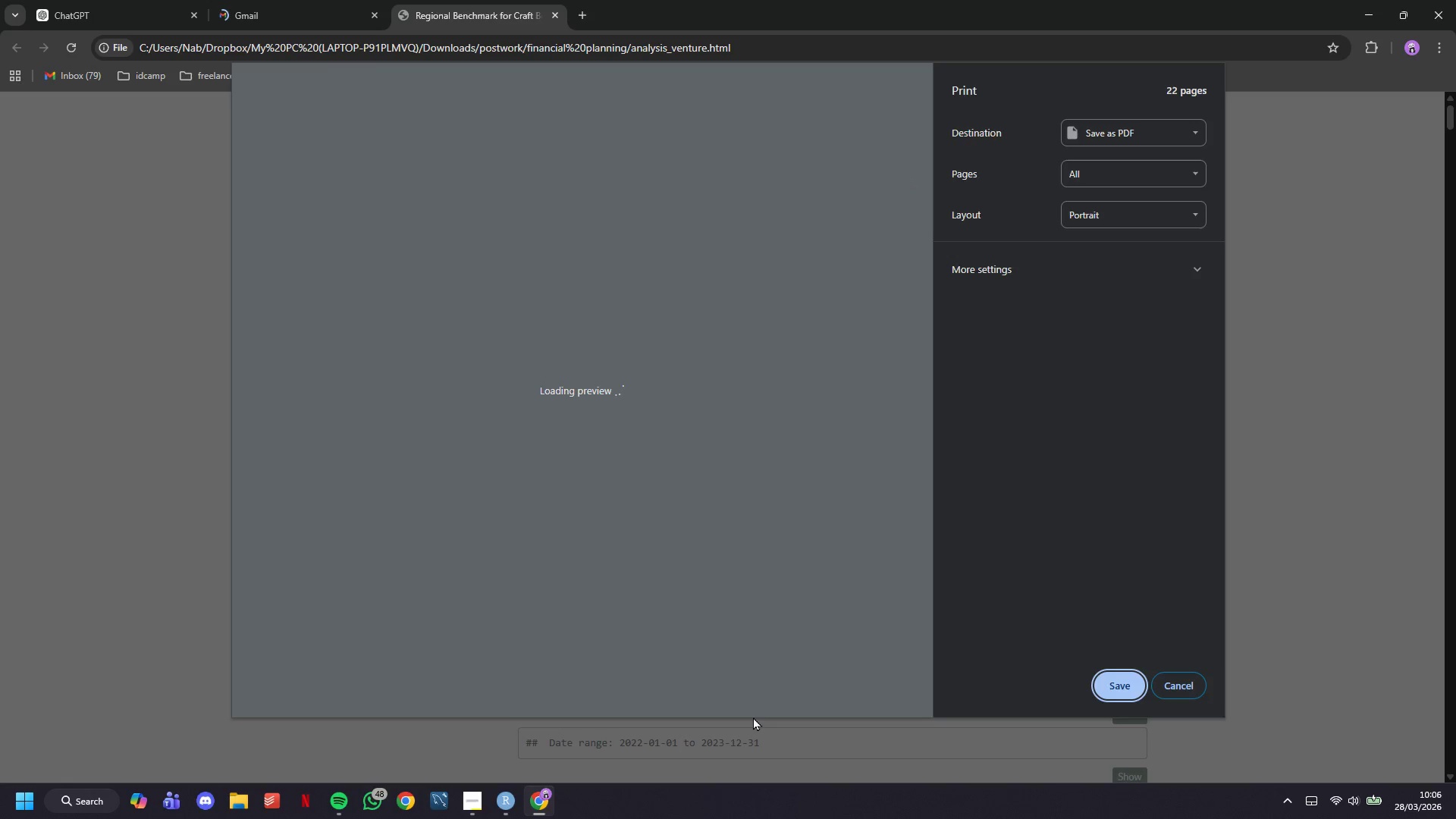 
left_click([1122, 691])
 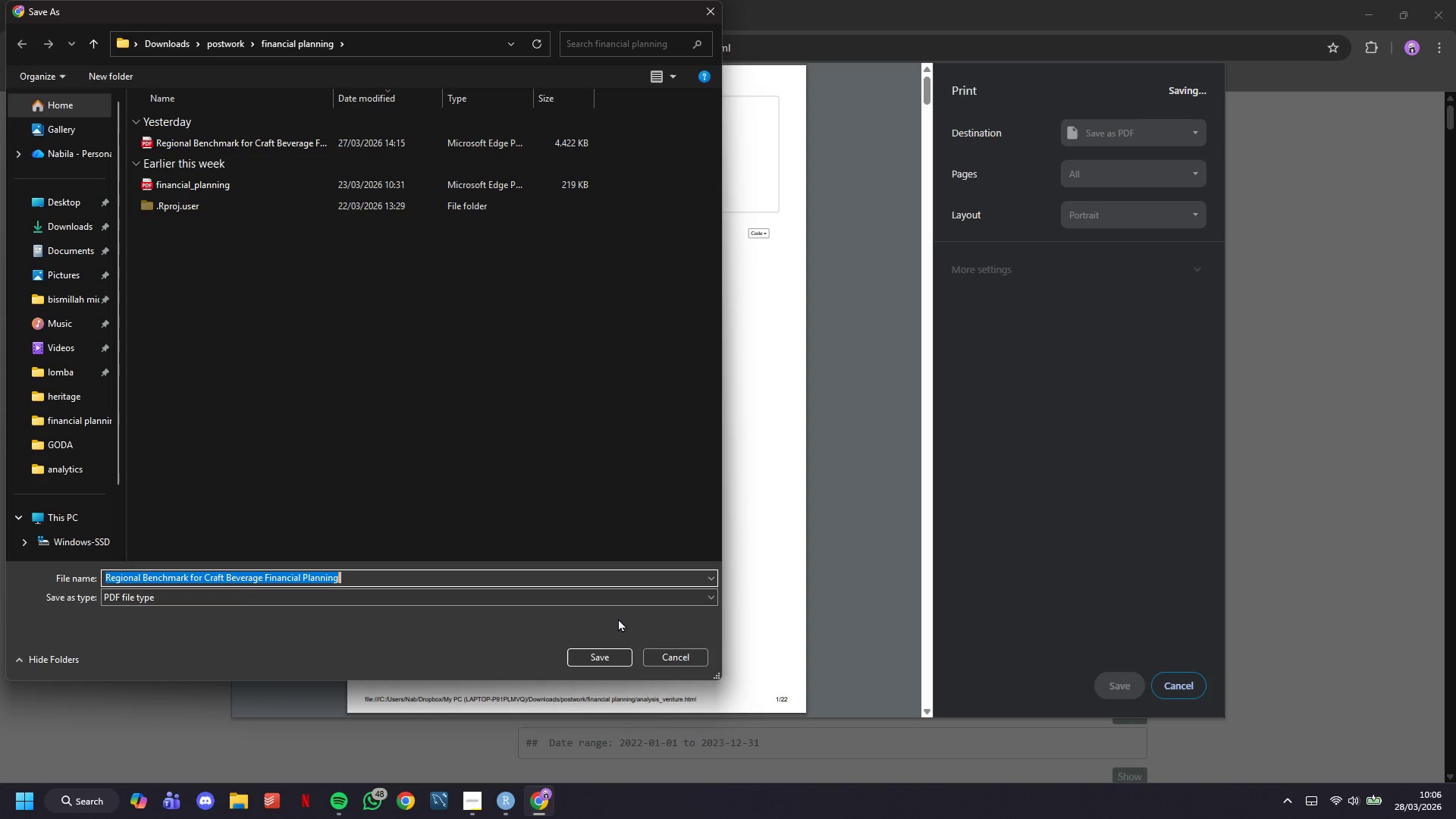 